 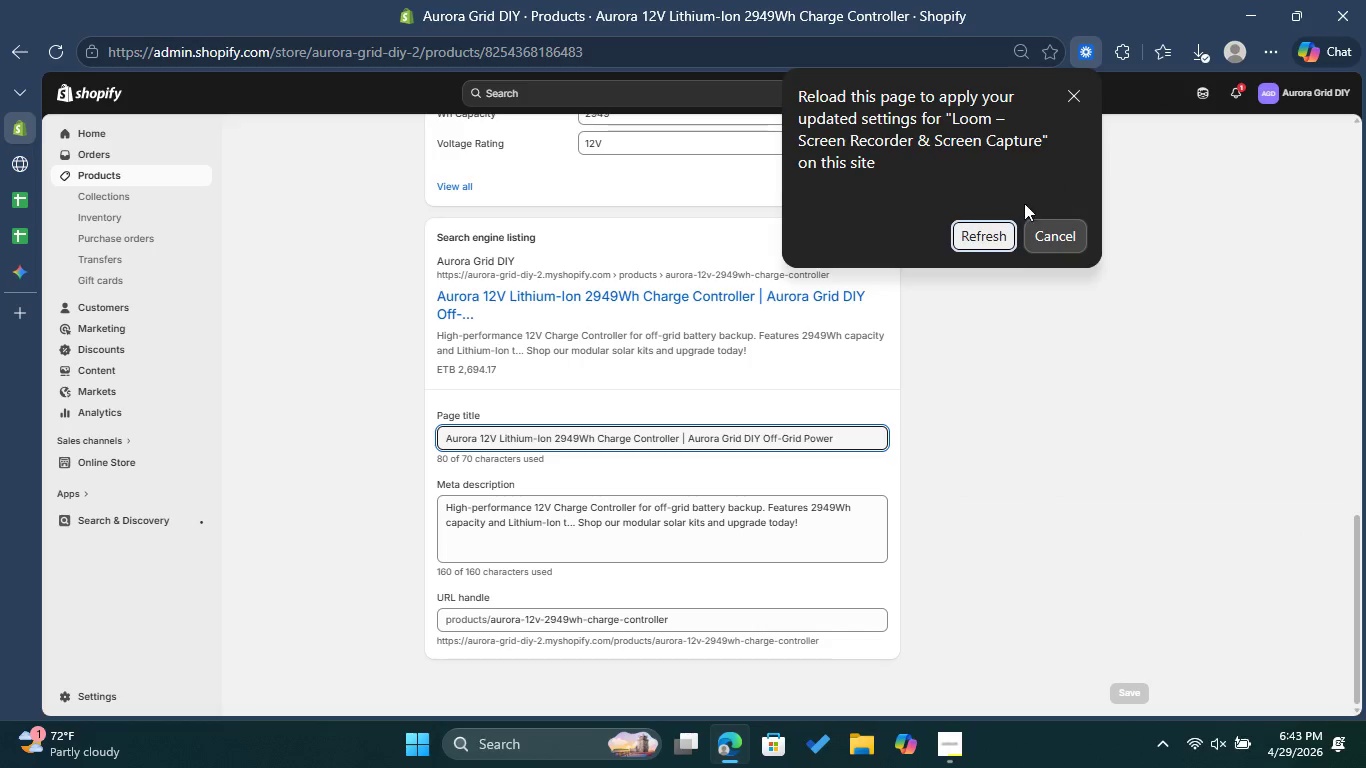 
left_click([979, 232])
 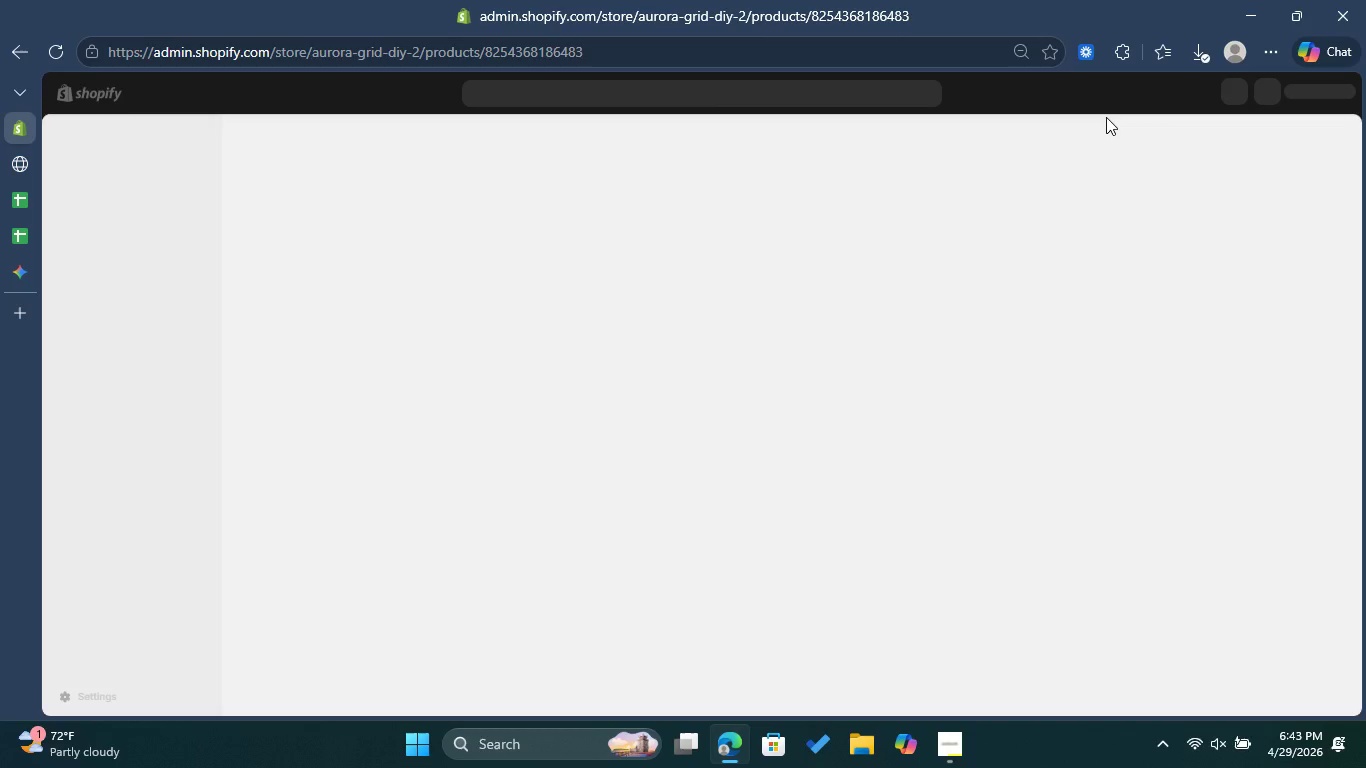 
wait(16.19)
 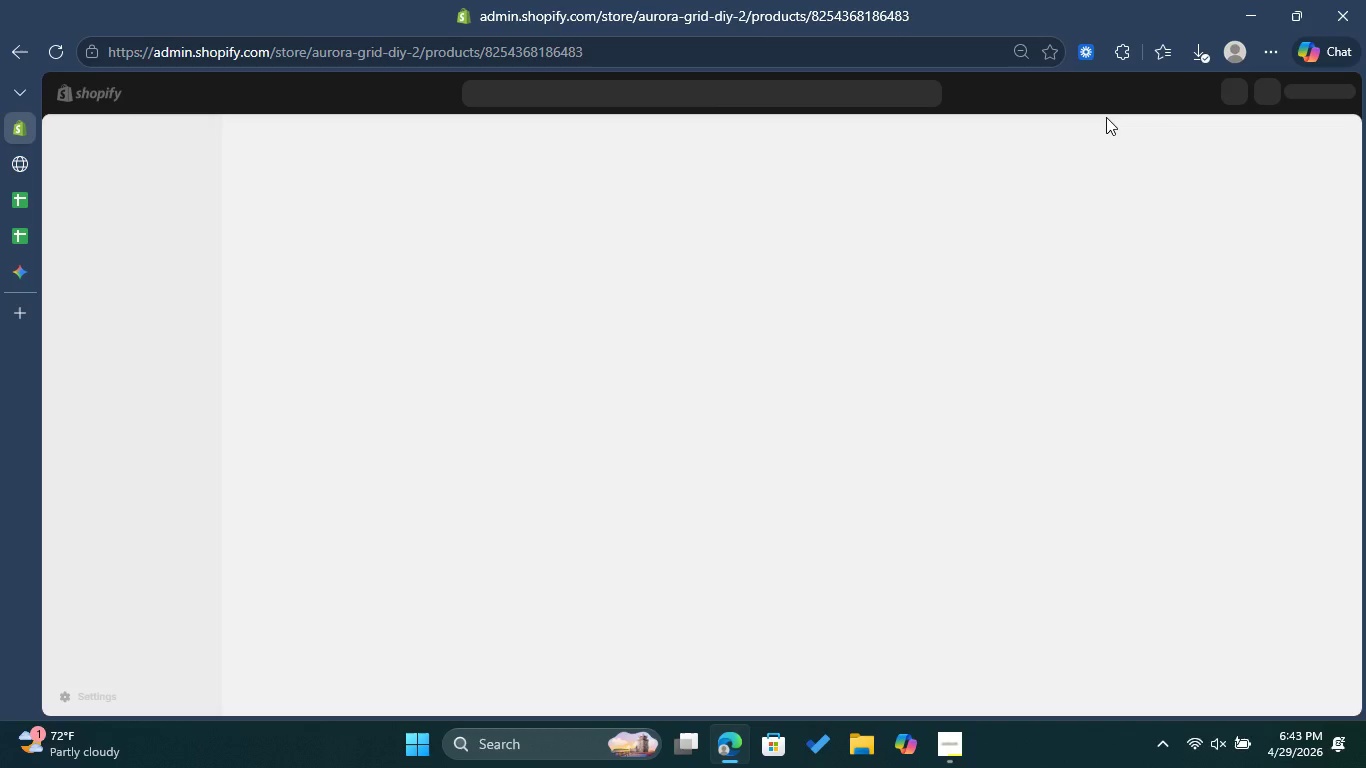 
left_click([1085, 55])
 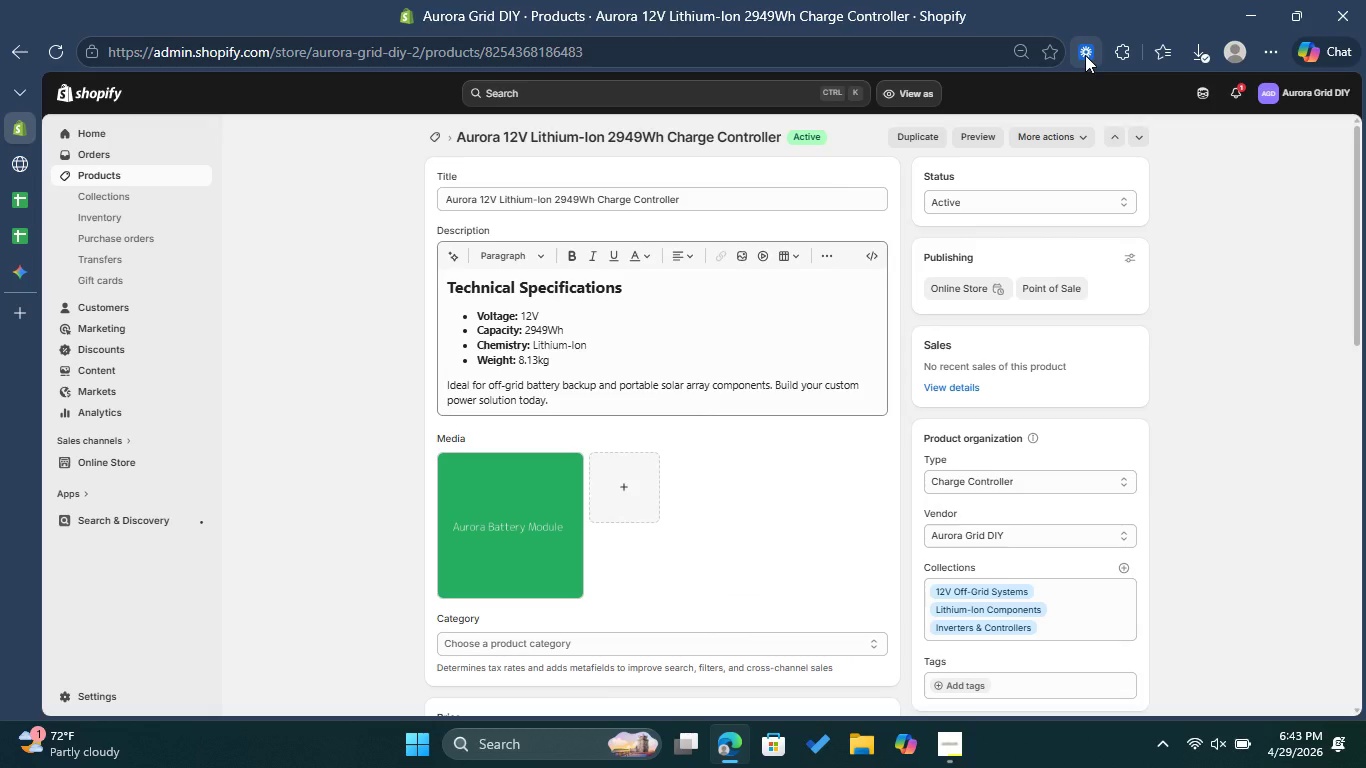 
wait(9.64)
 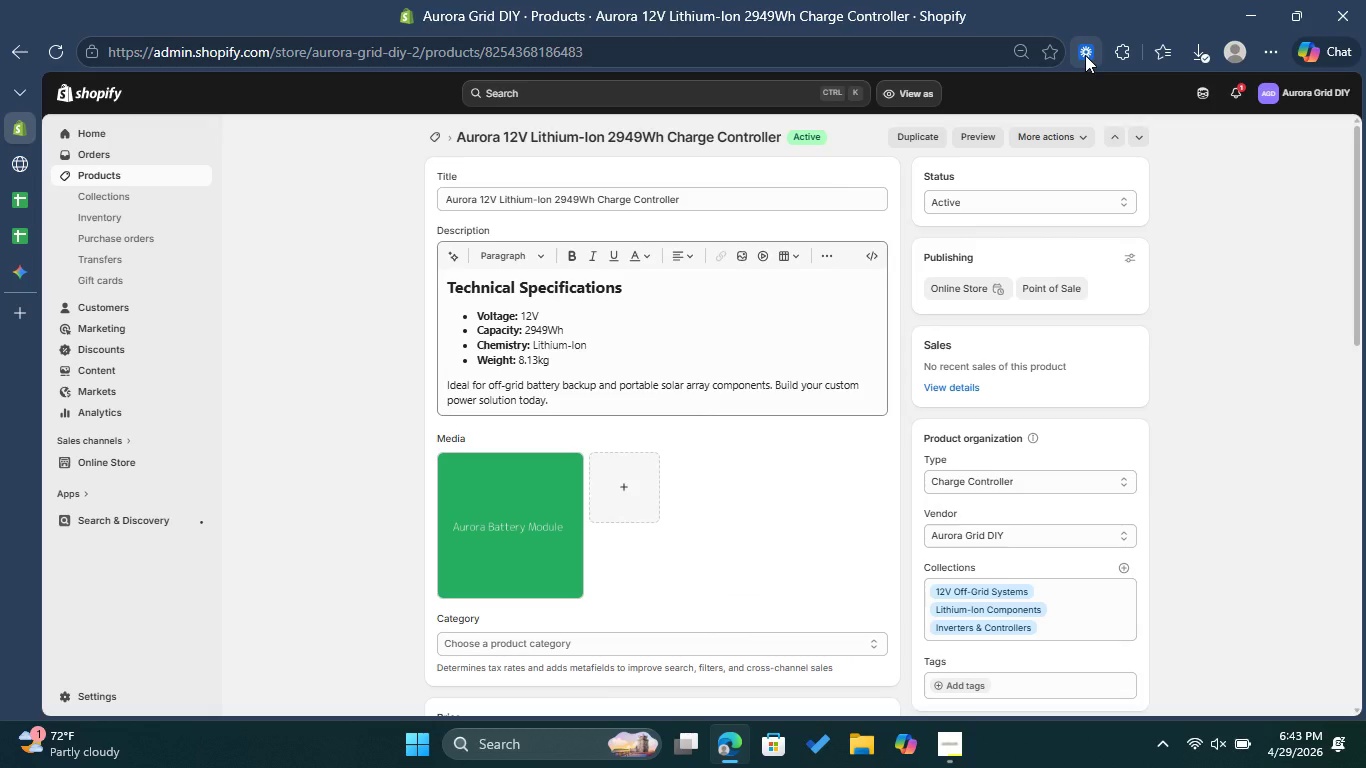 
left_click([1091, 49])
 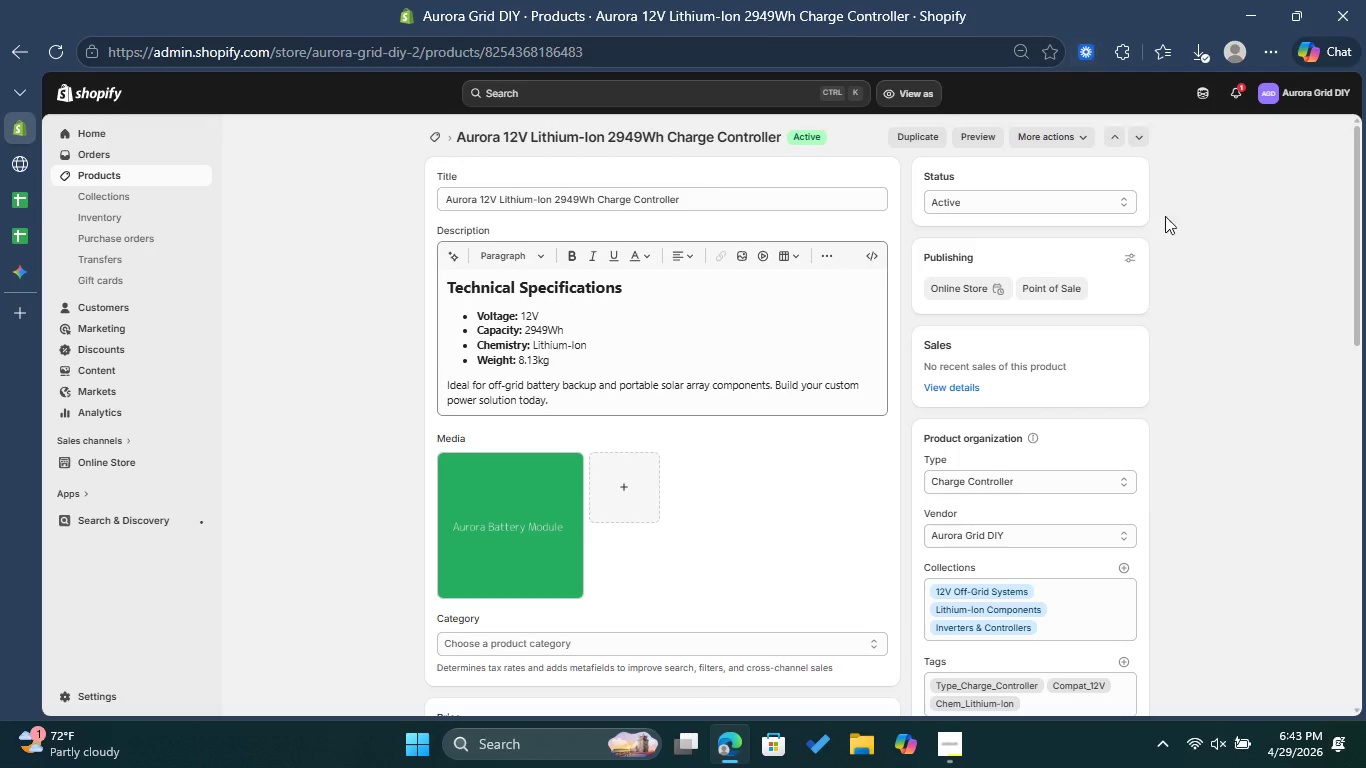 
scroll: coordinate [1182, 231], scroll_direction: down, amount: 2.0
 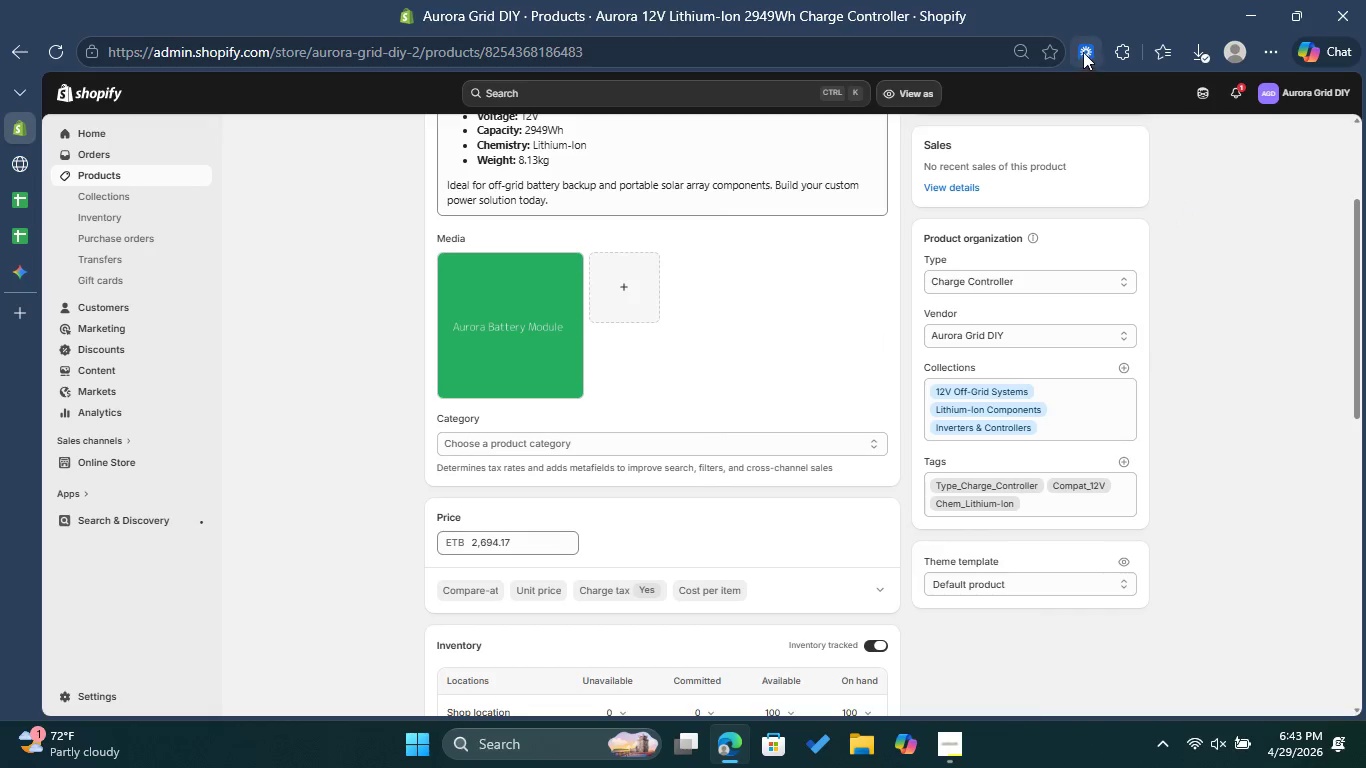 
left_click([17, 270])
 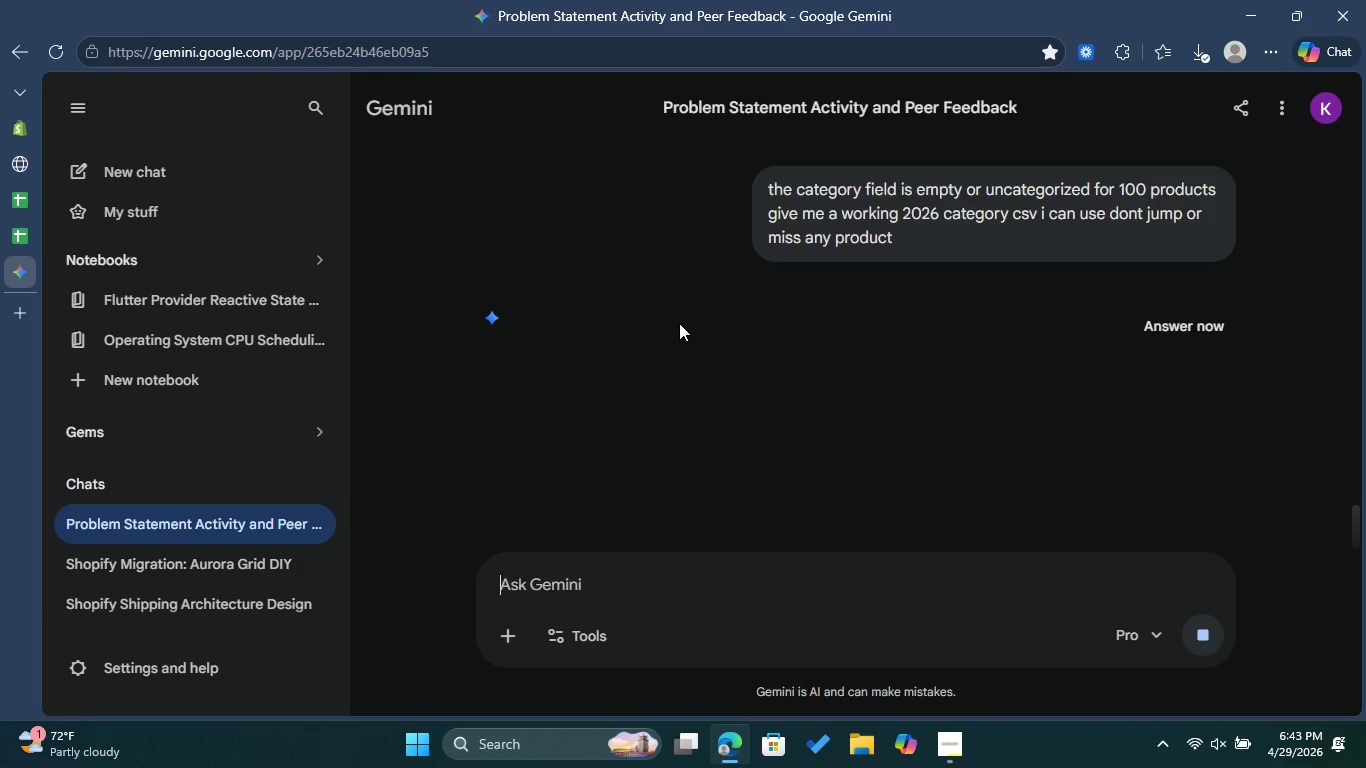 
mouse_move([708, 326])
 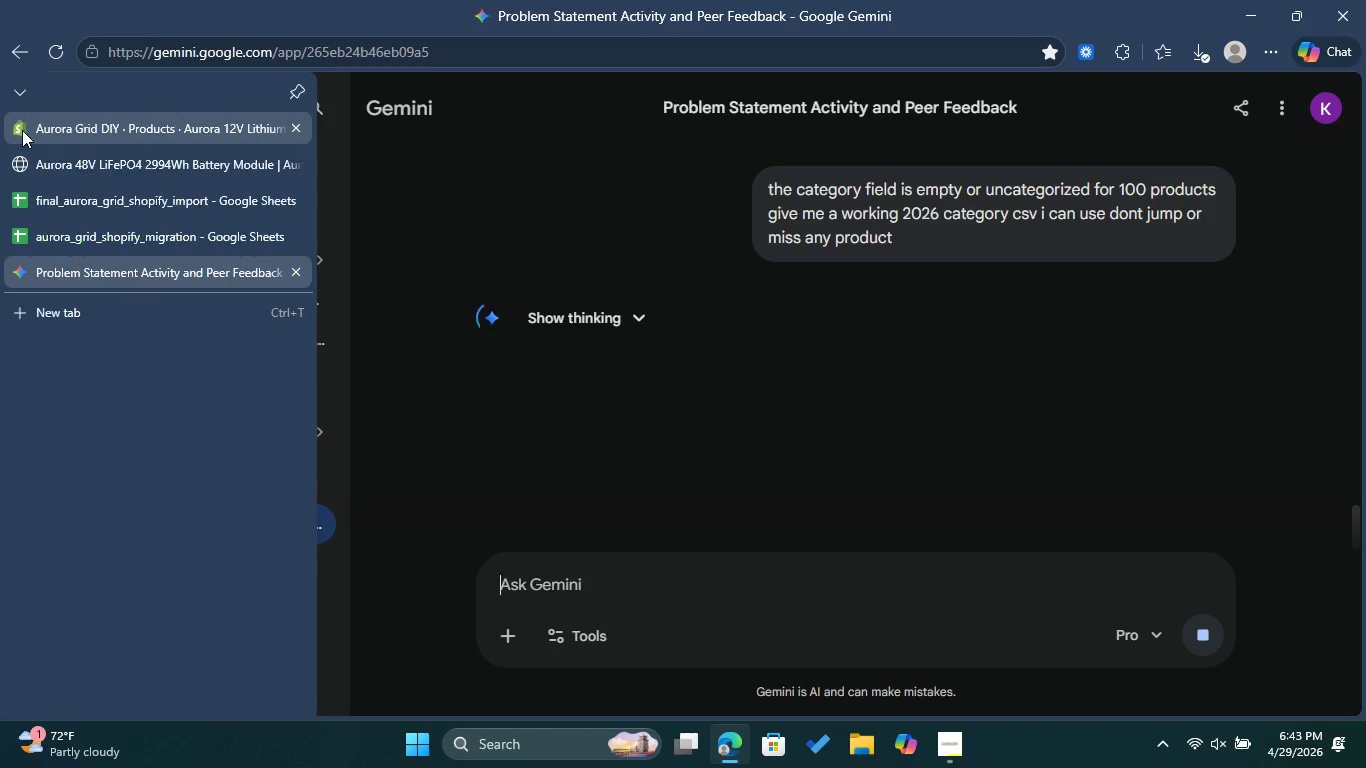 
left_click([22, 130])
 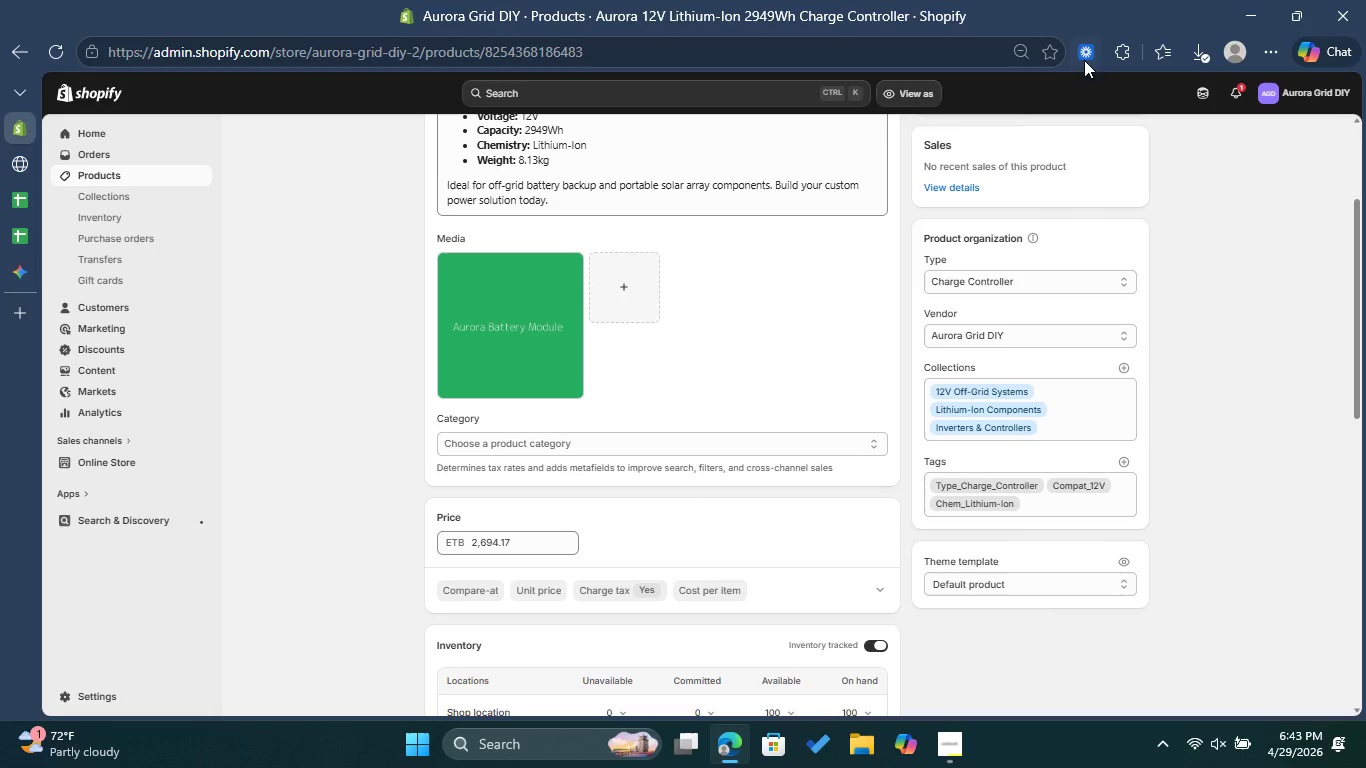 
left_click([1086, 54])
 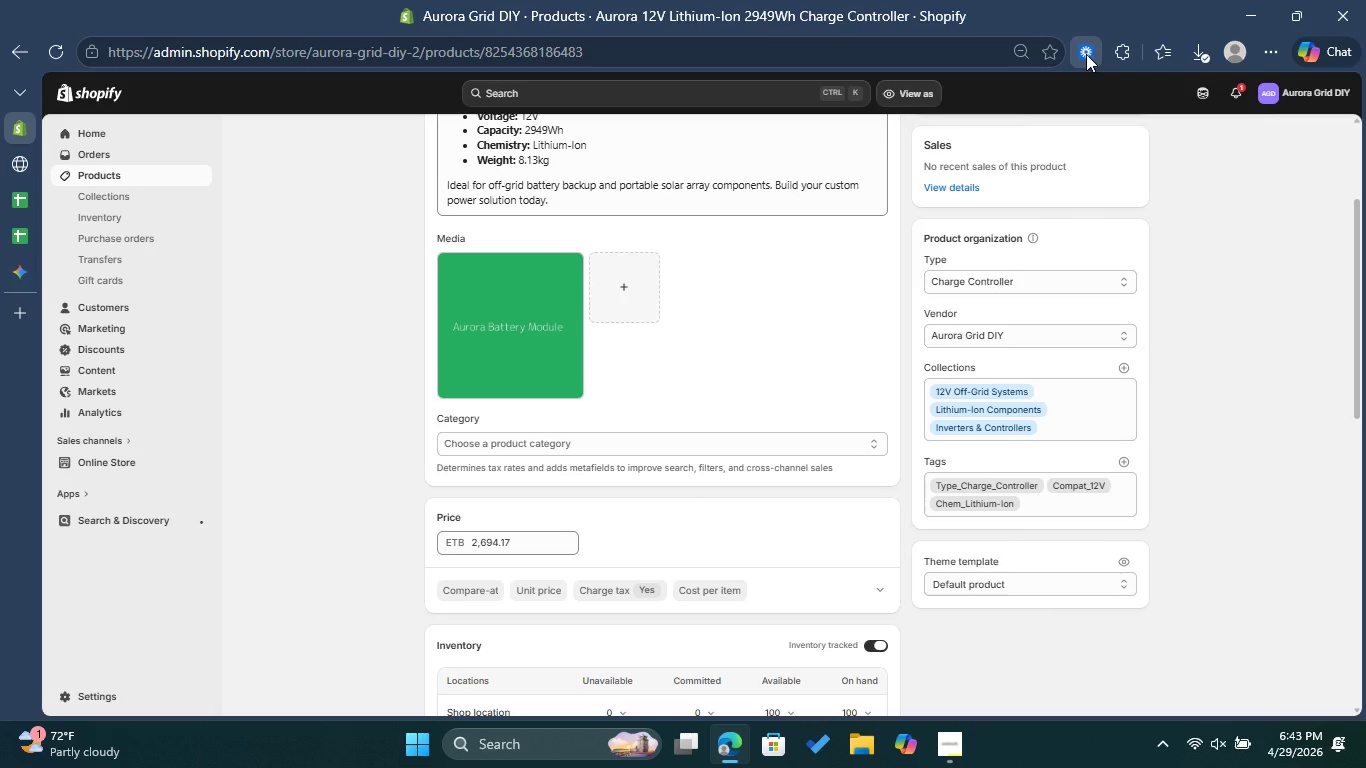 
right_click([1086, 54])
 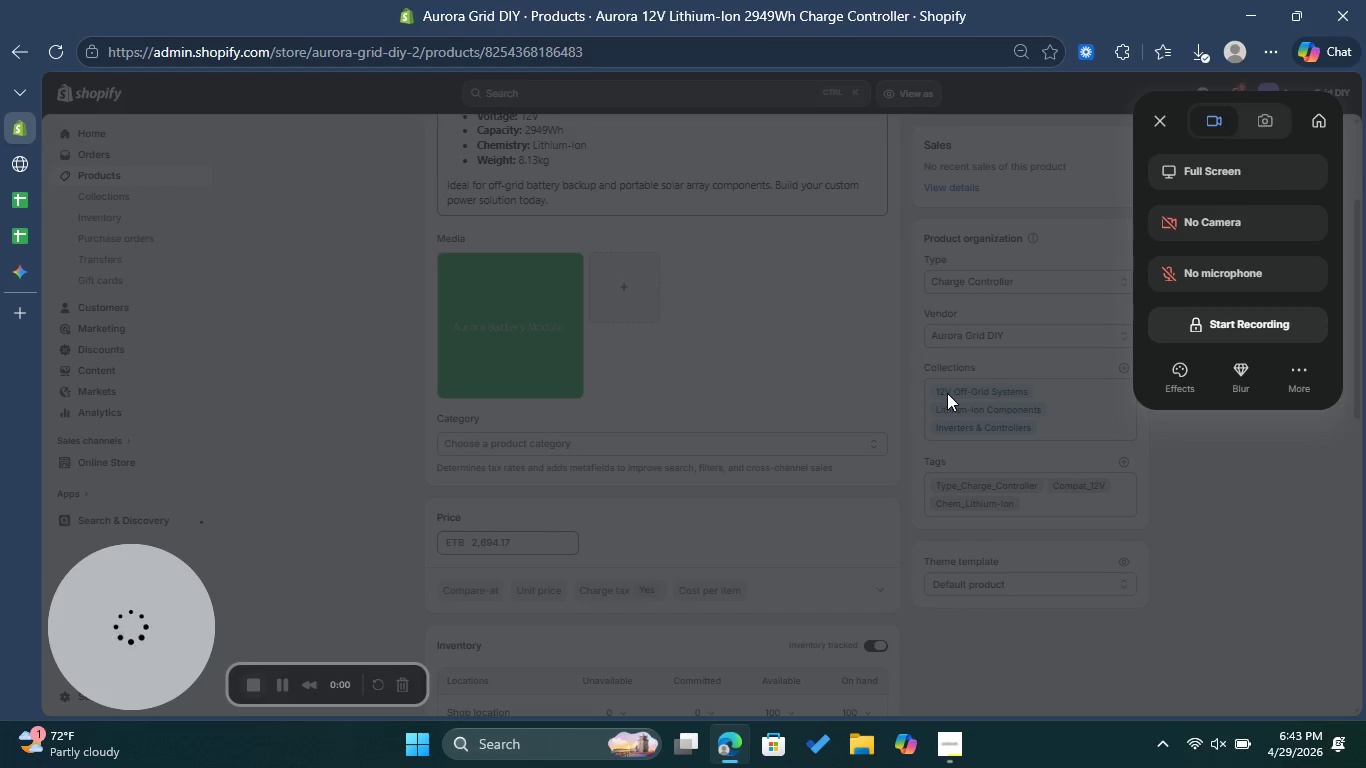 
wait(6.84)
 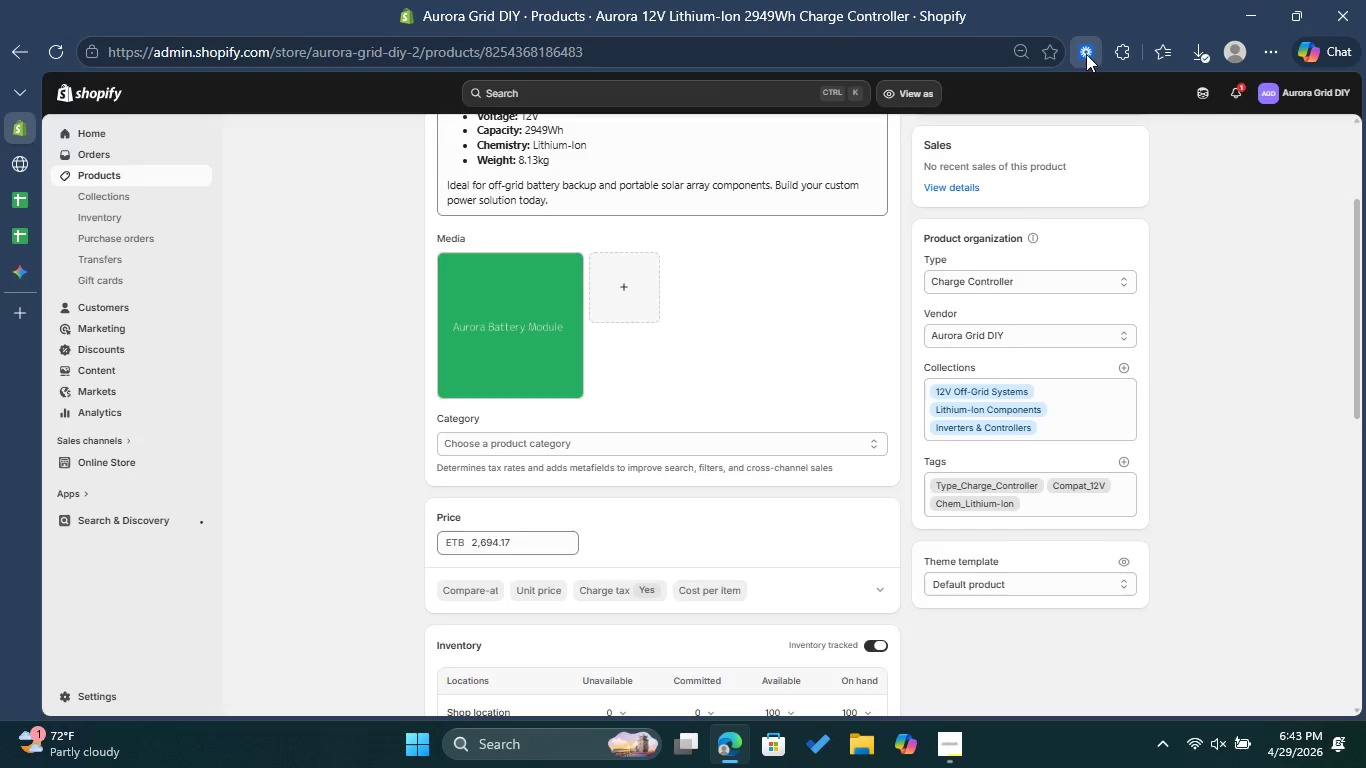 
left_click([1204, 186])
 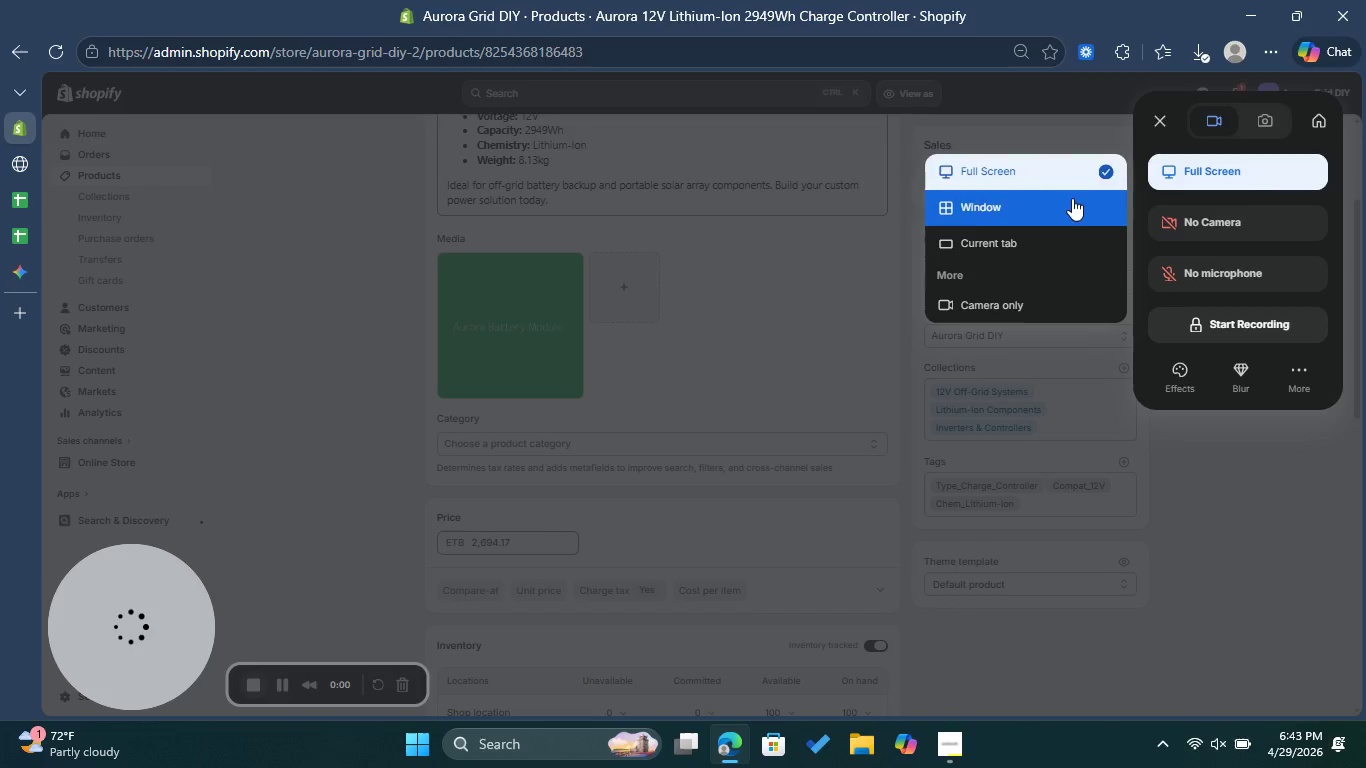 
left_click([1041, 173])
 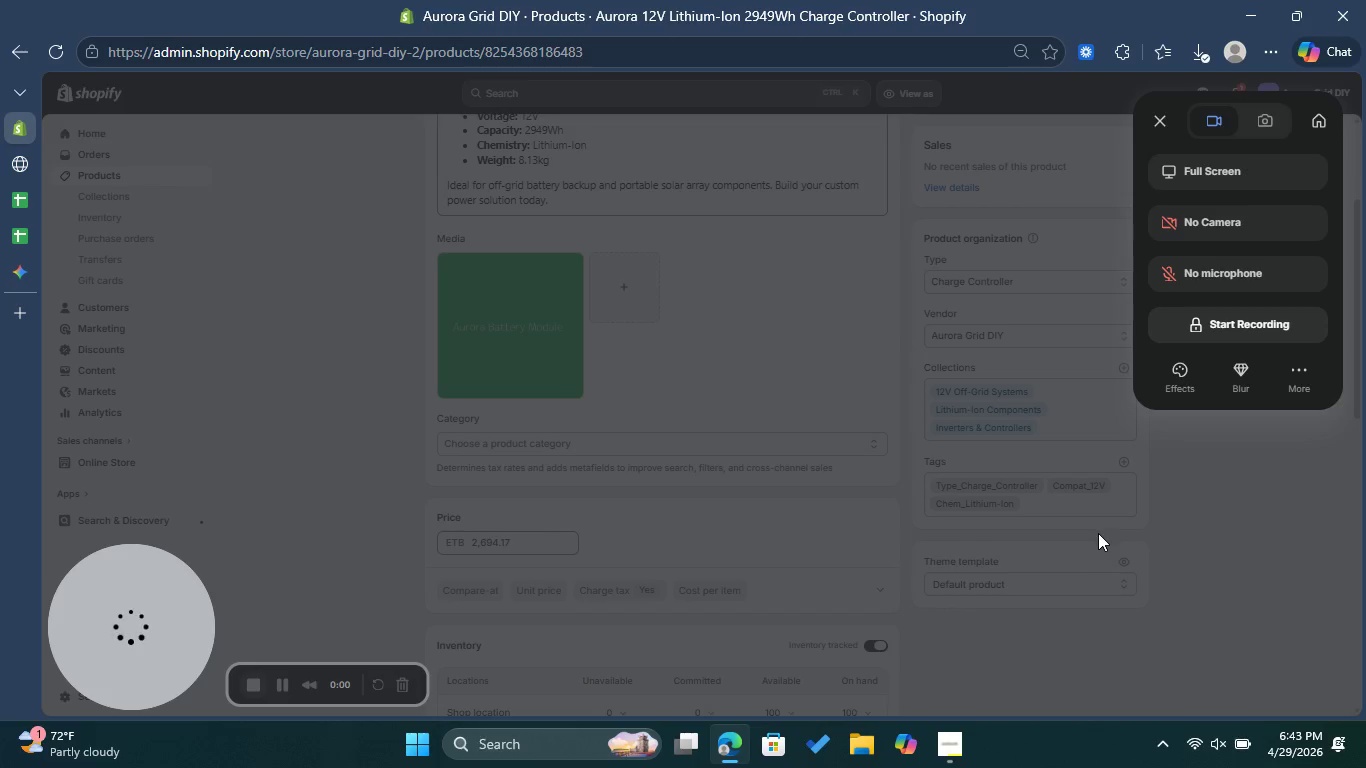 
left_click([1098, 533])
 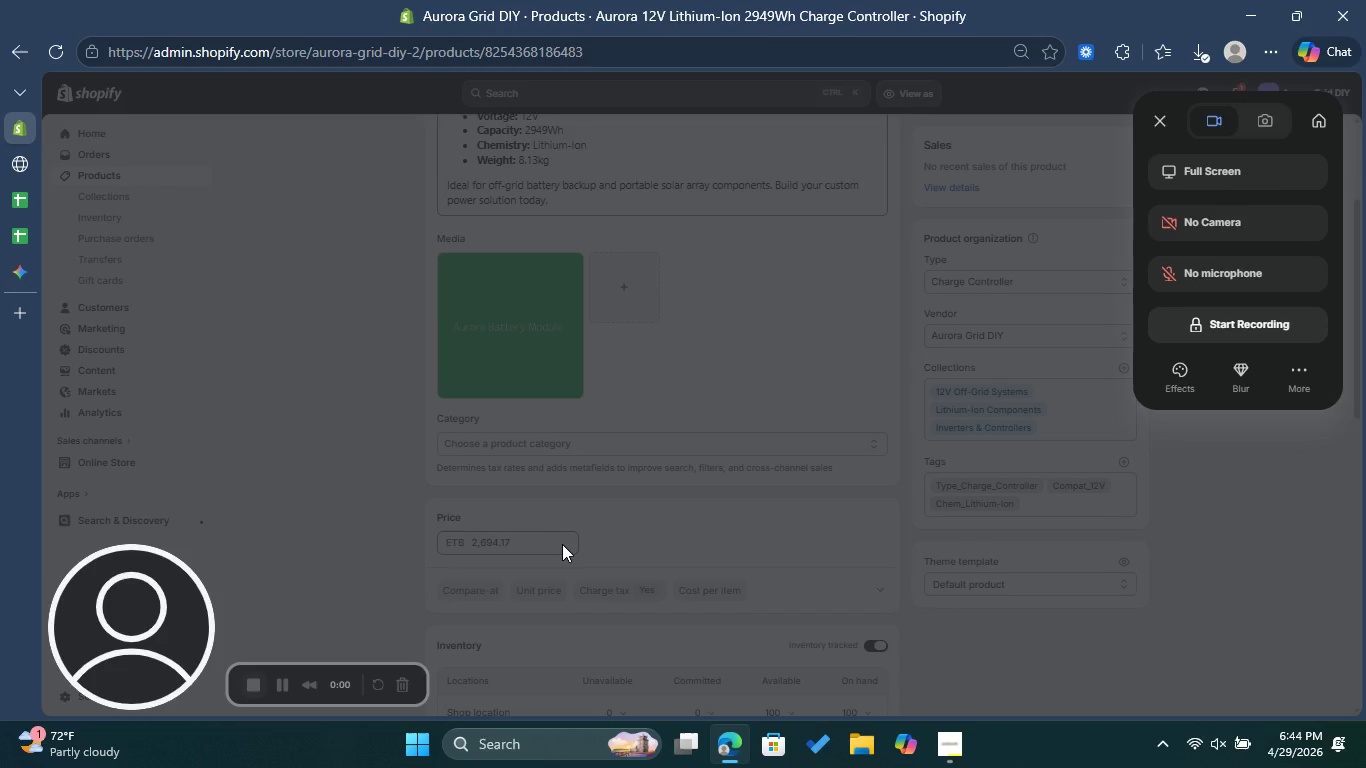 
wait(16.74)
 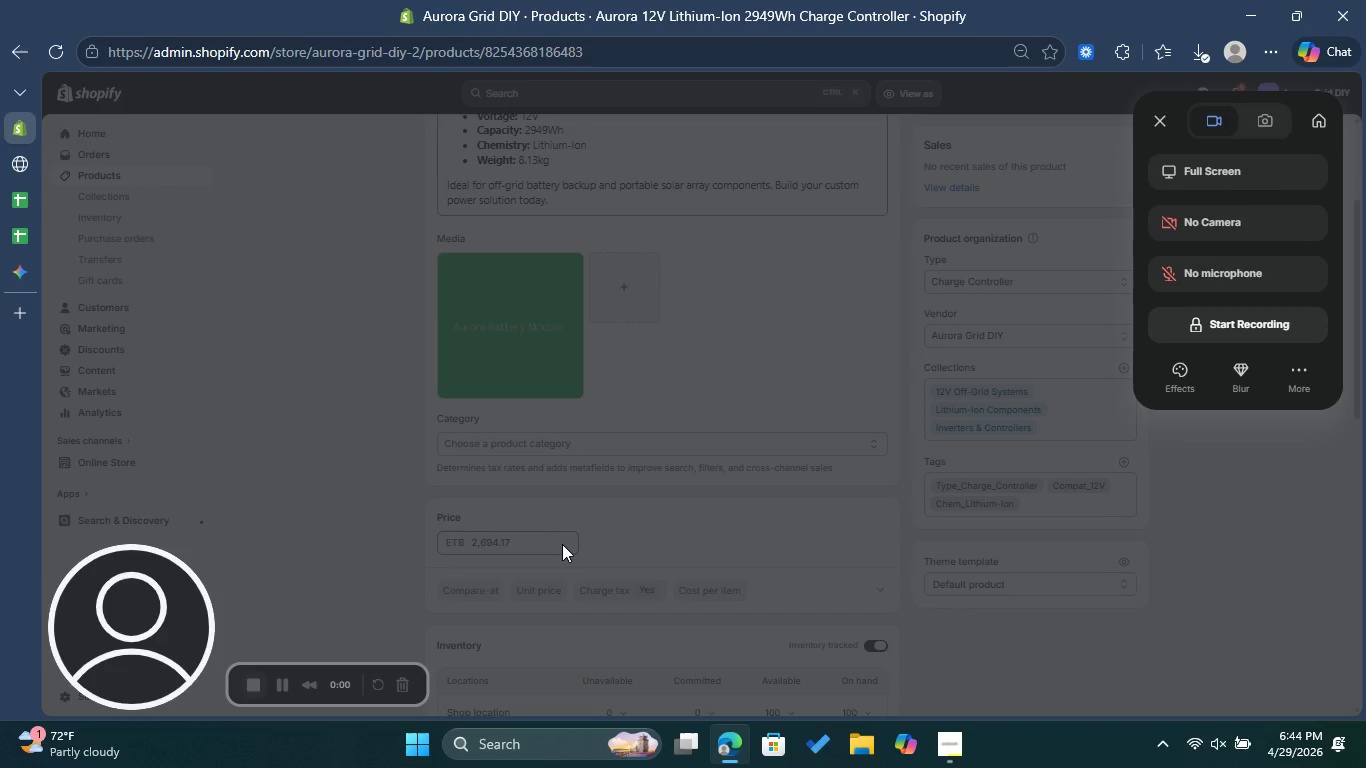 
left_click([1092, 47])
 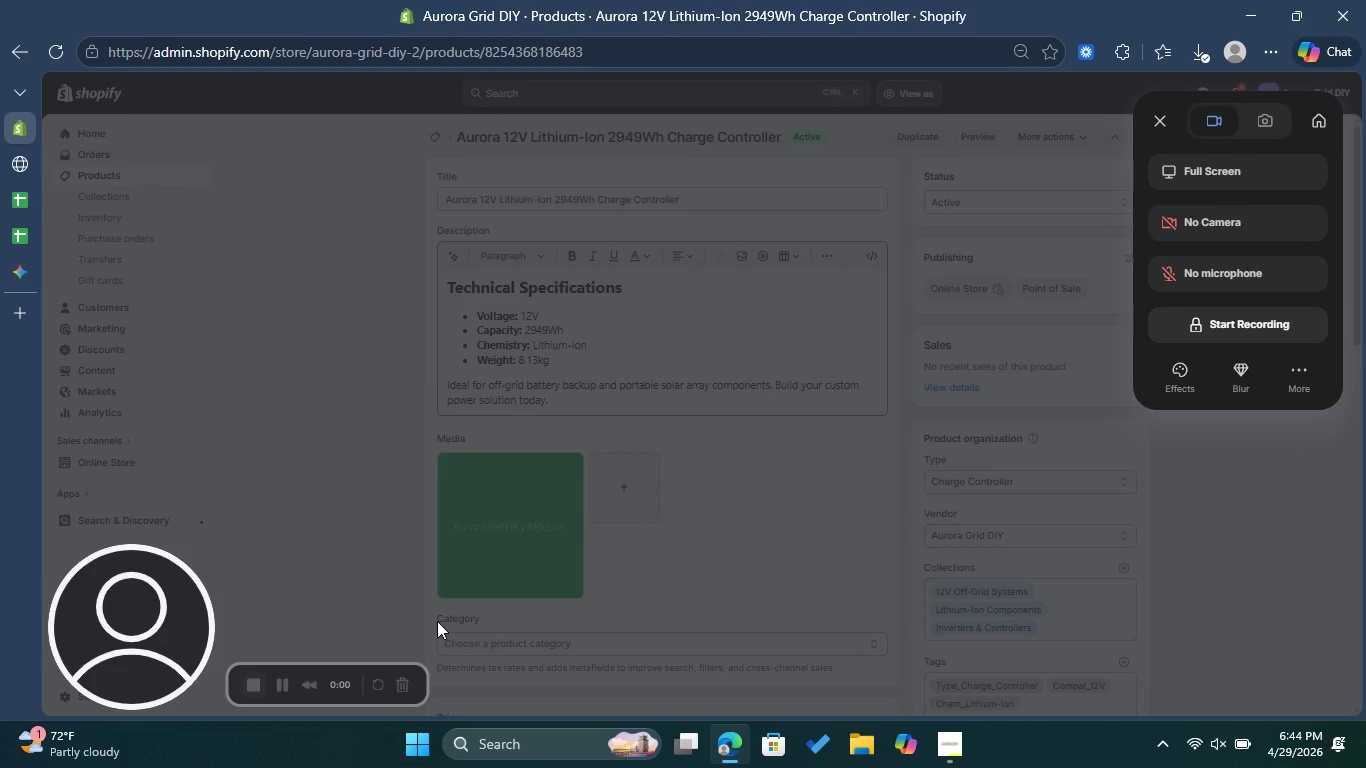 
wait(9.47)
 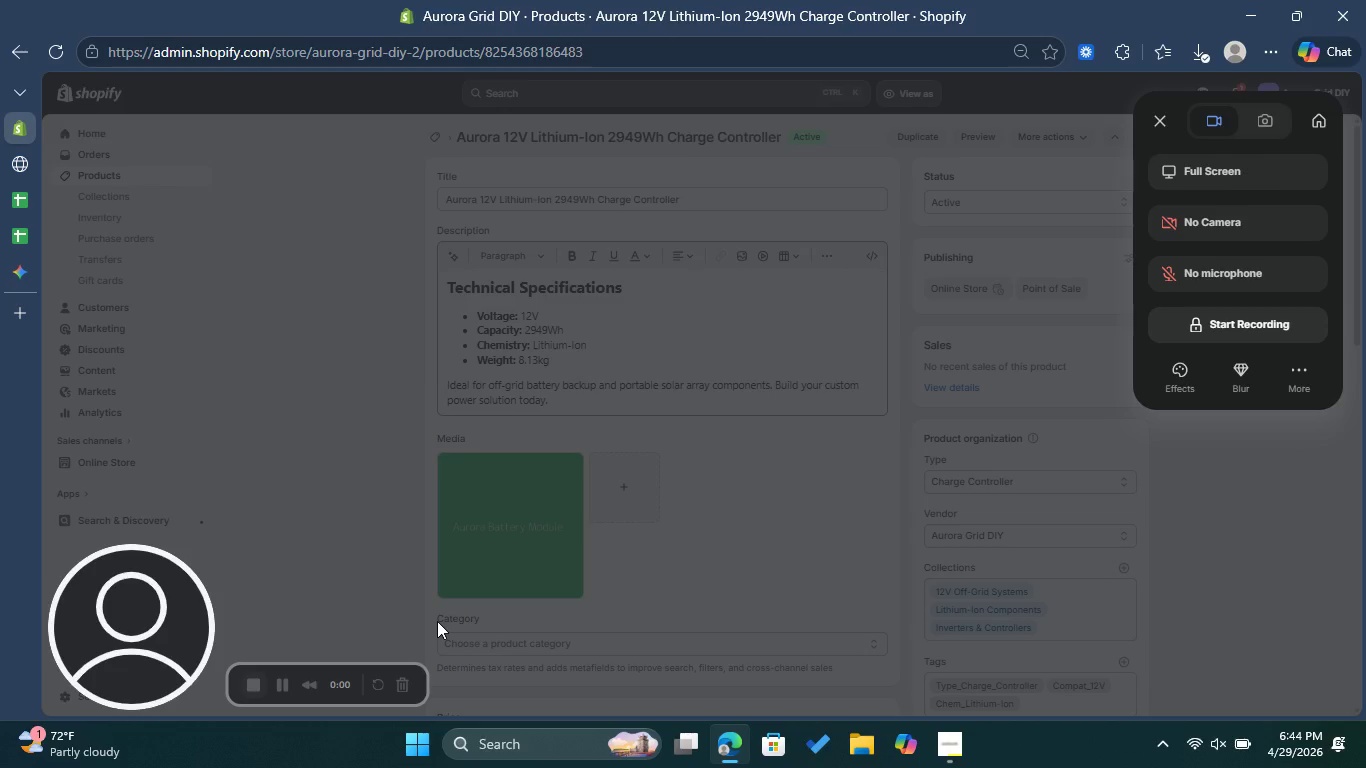 
left_click([1199, 162])
 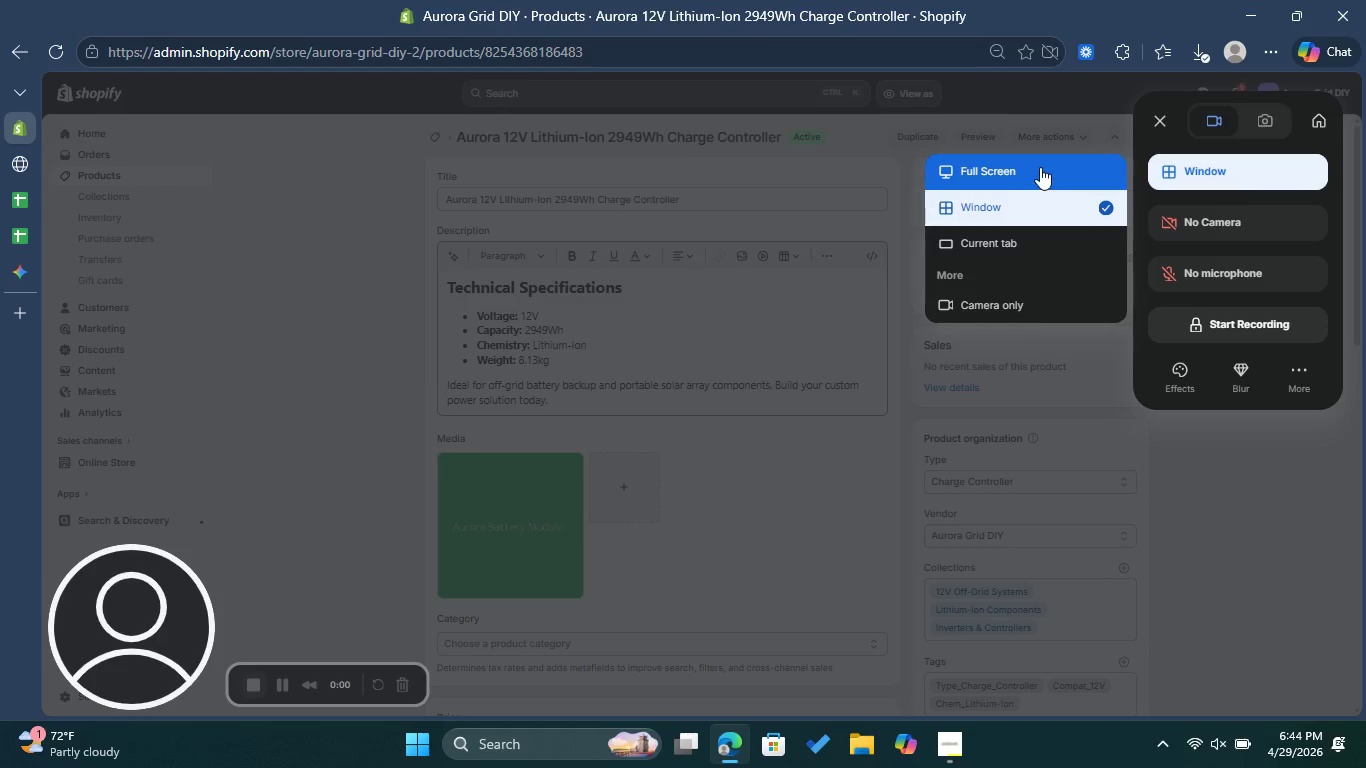 
left_click([1040, 167])
 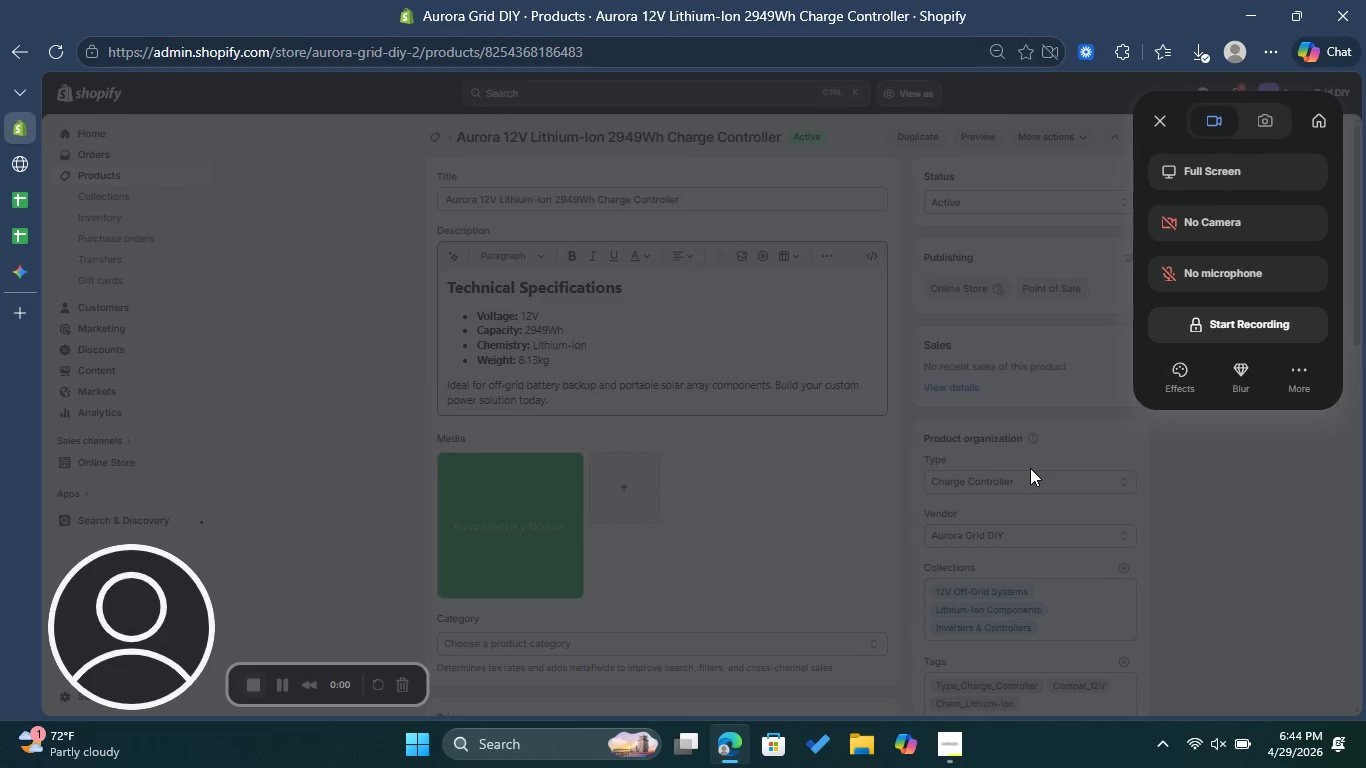 
left_click([1222, 120])
 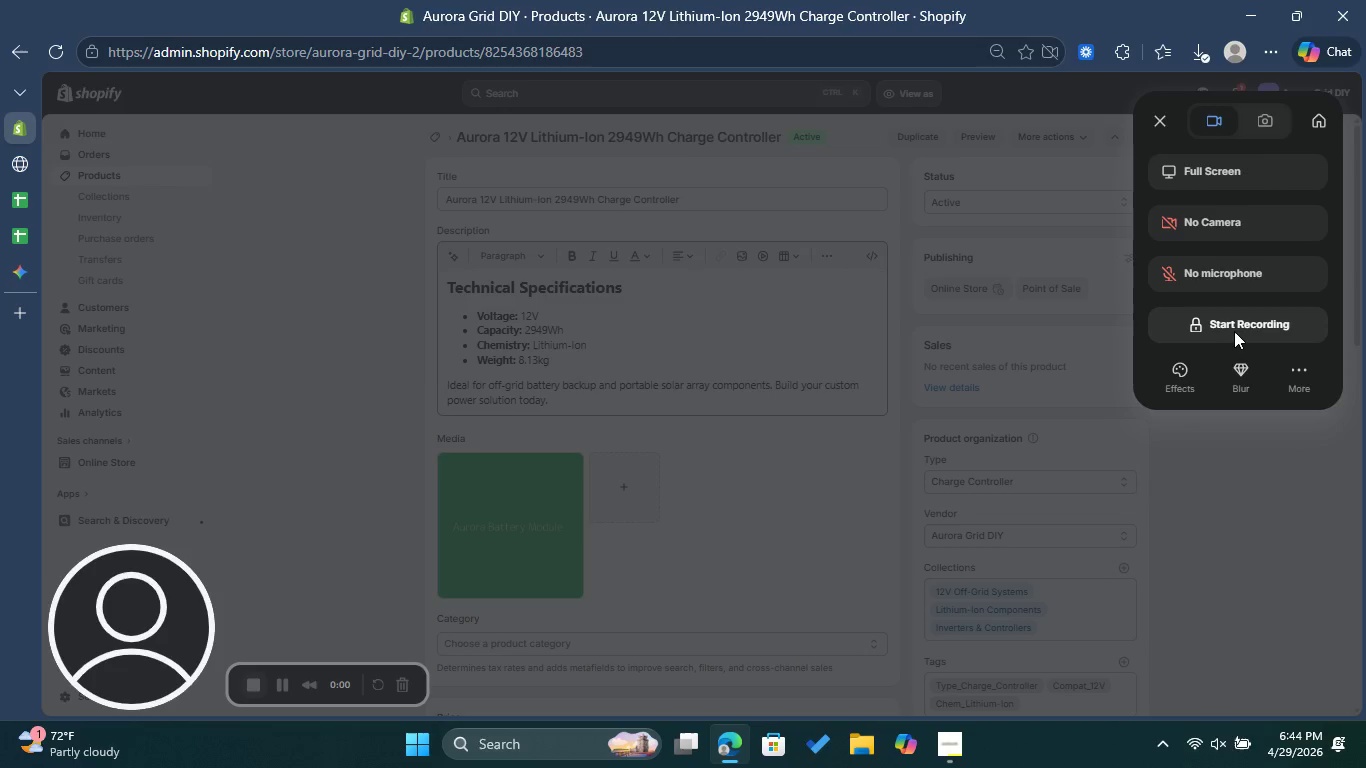 
left_click([1237, 330])
 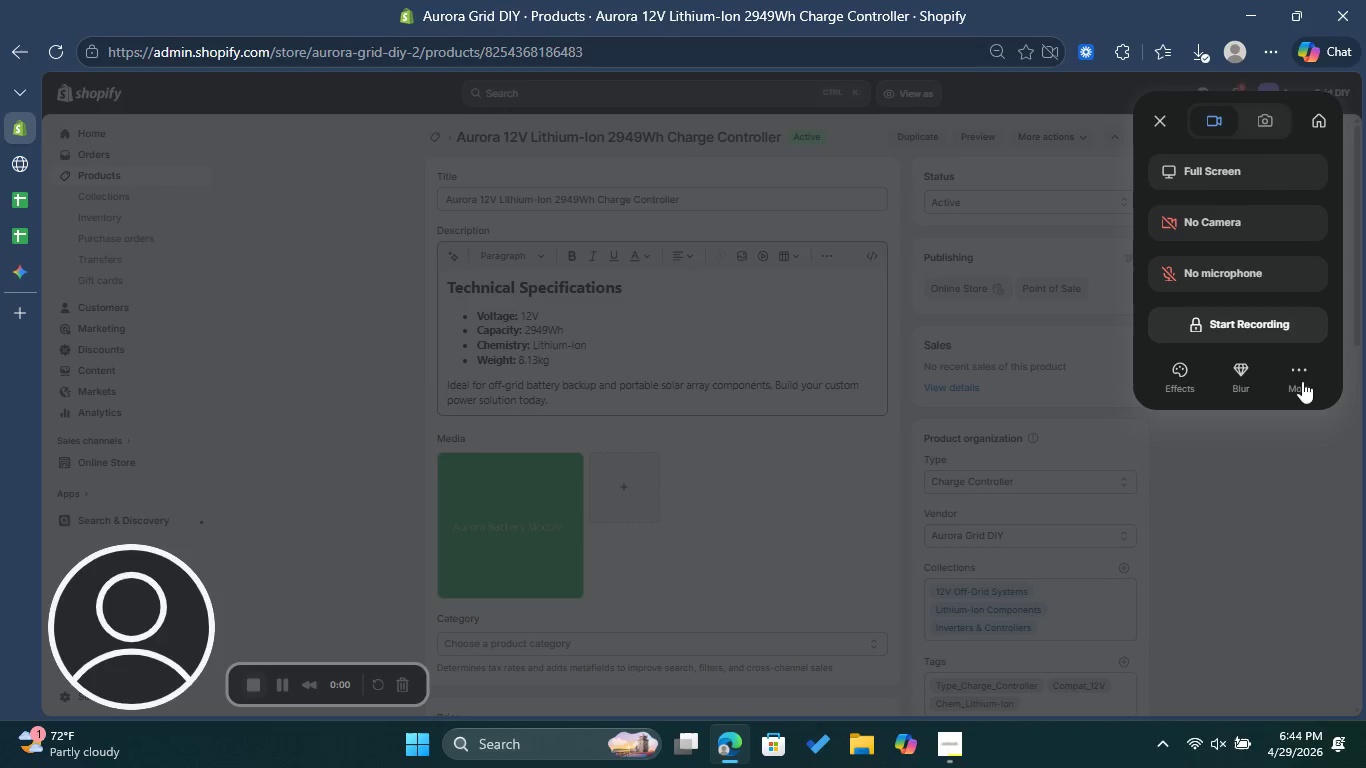 
left_click([1301, 377])
 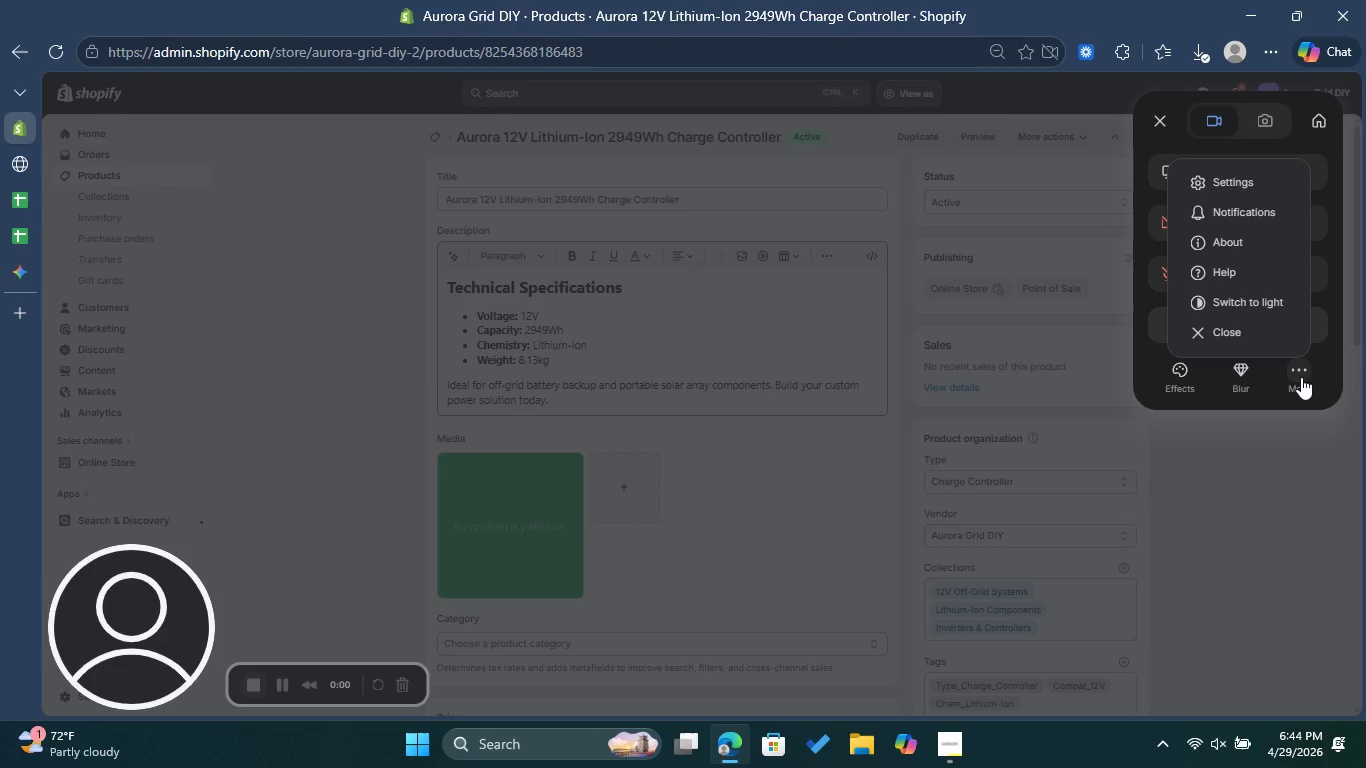 
left_click([1301, 377])
 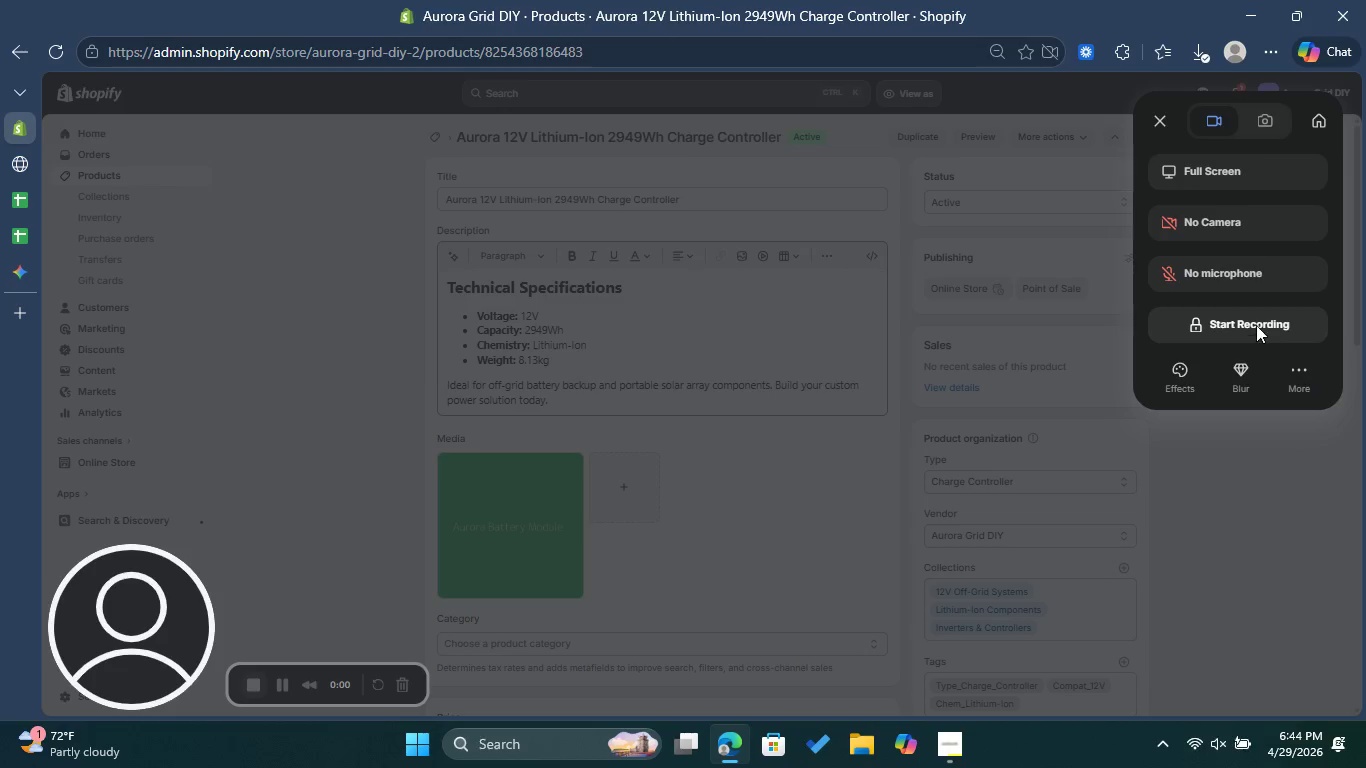 
double_click([1255, 323])
 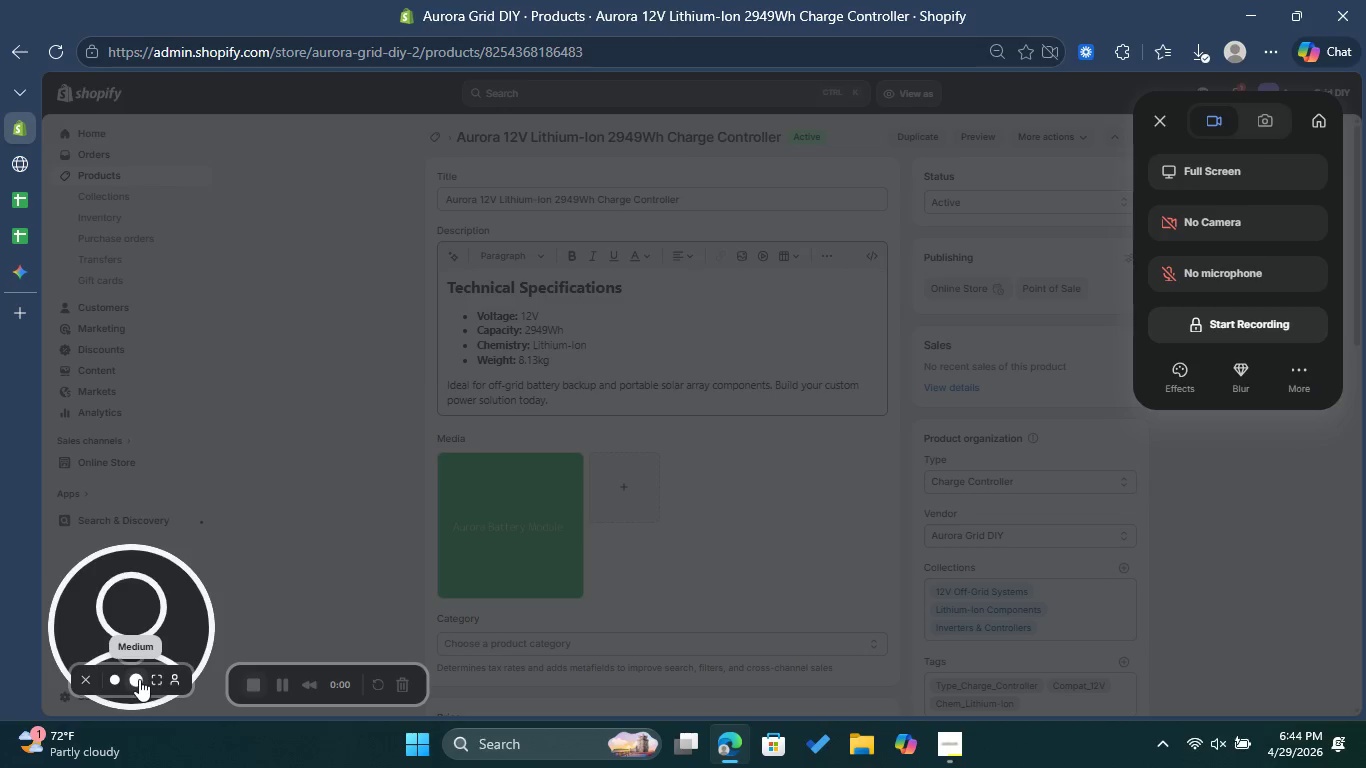 
left_click([89, 676])
 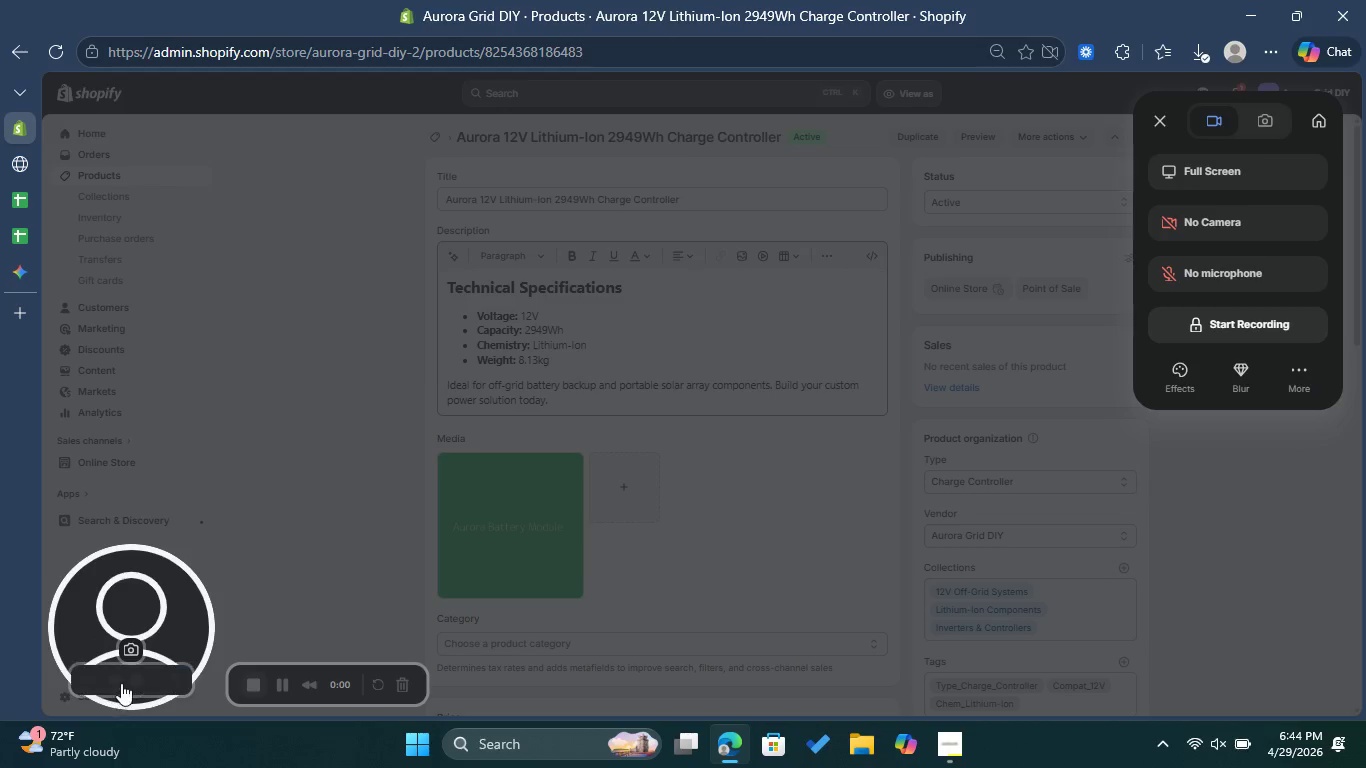 
left_click([85, 682])
 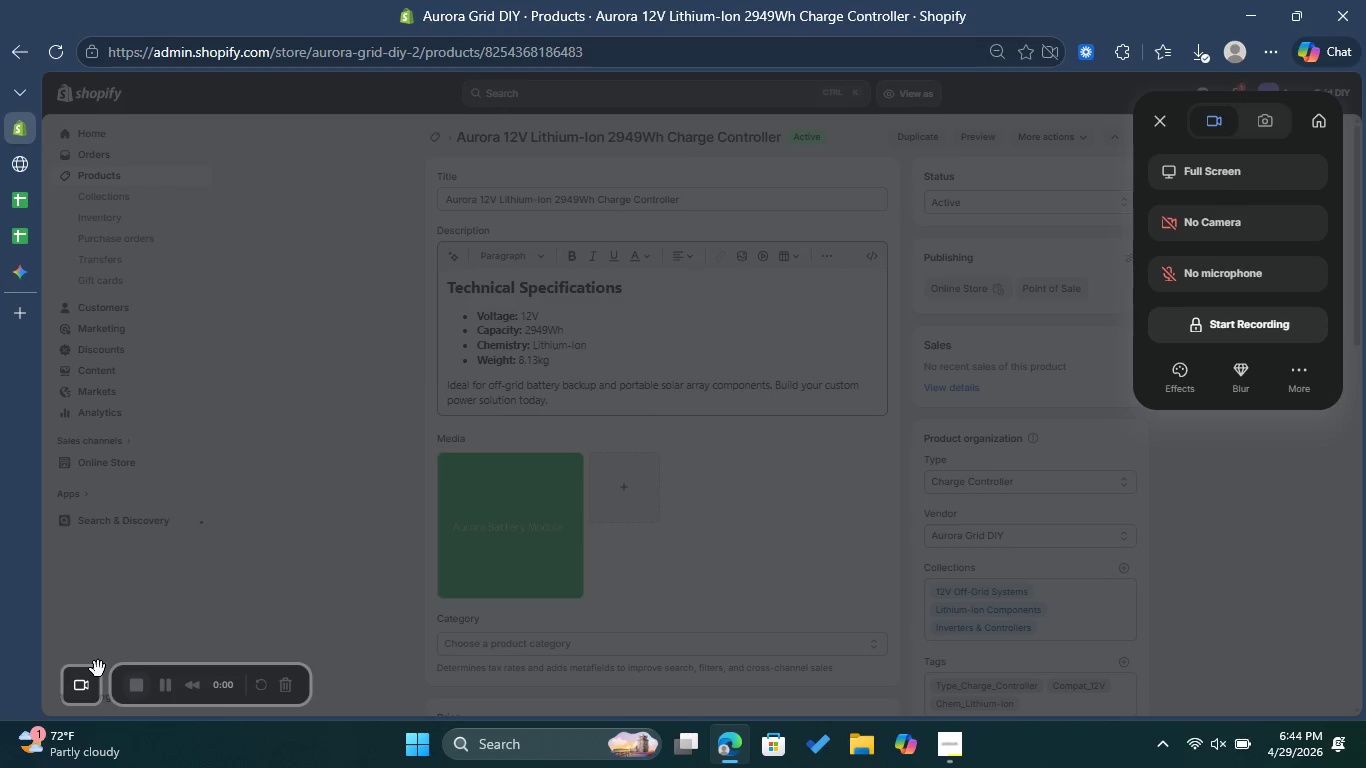 
mouse_move([112, 684])
 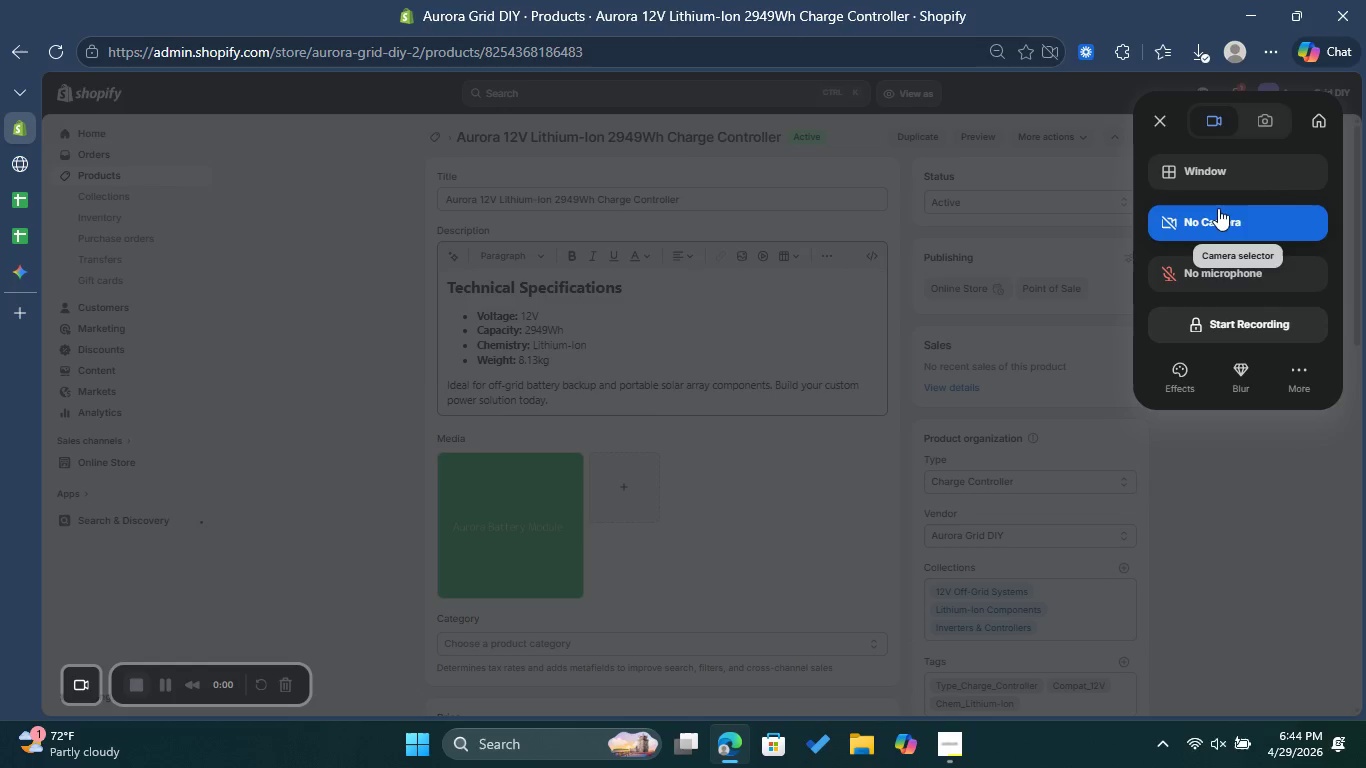 
left_click([1218, 184])
 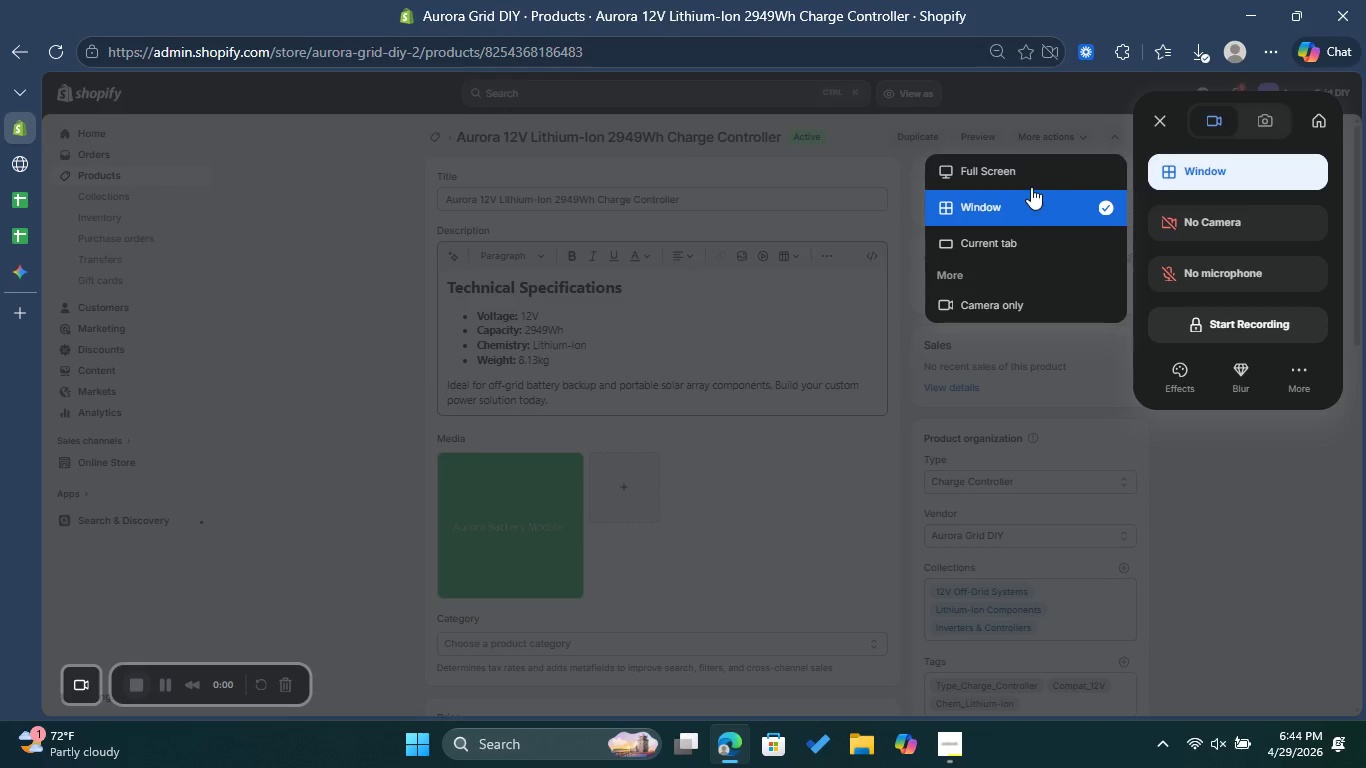 
left_click([1029, 176])
 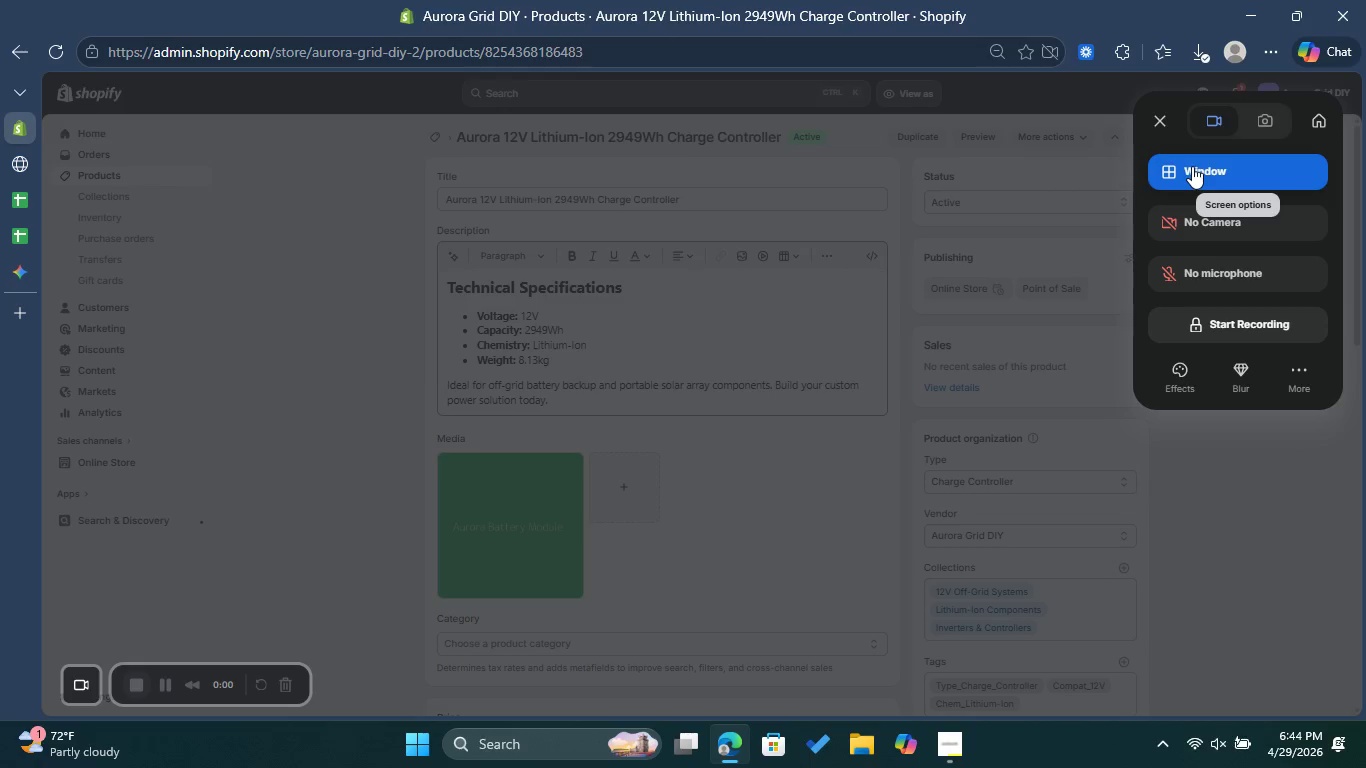 
left_click([1007, 443])
 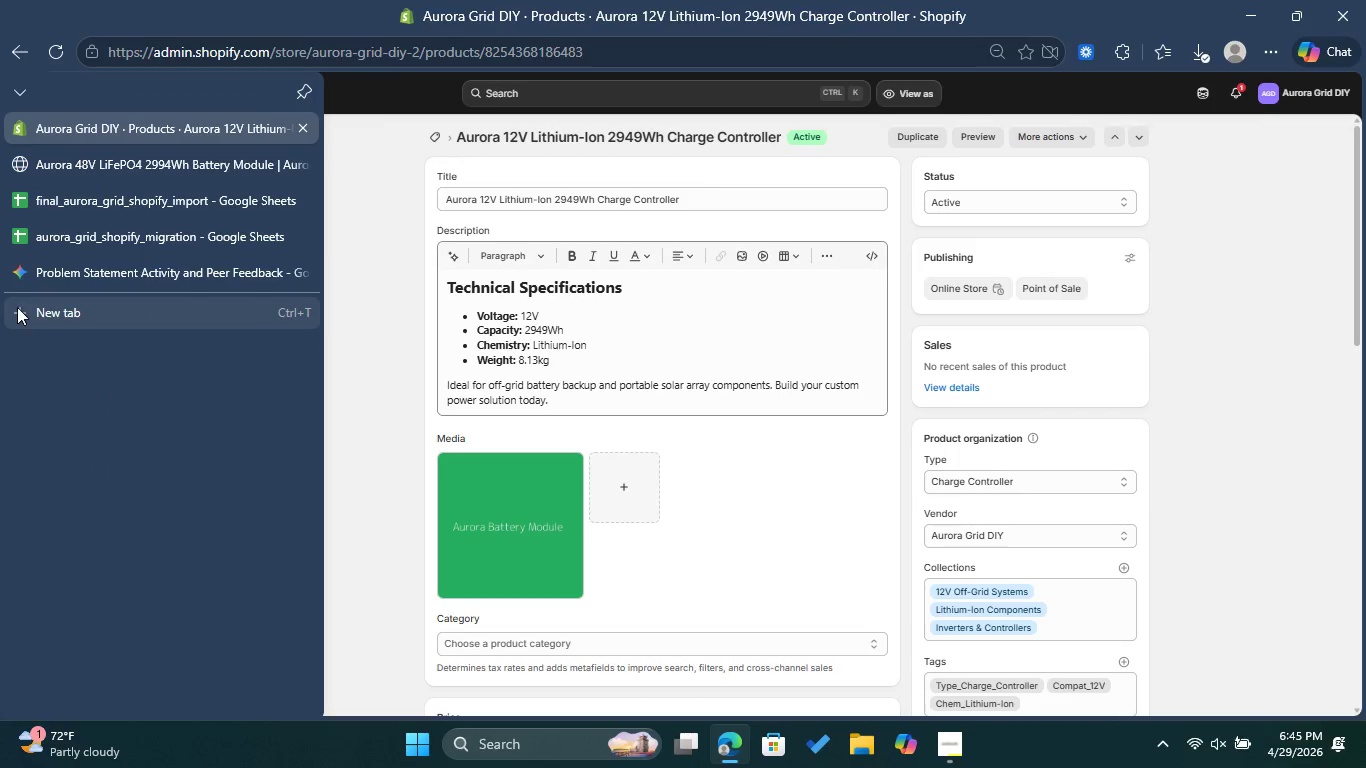 
left_click([1091, 53])
 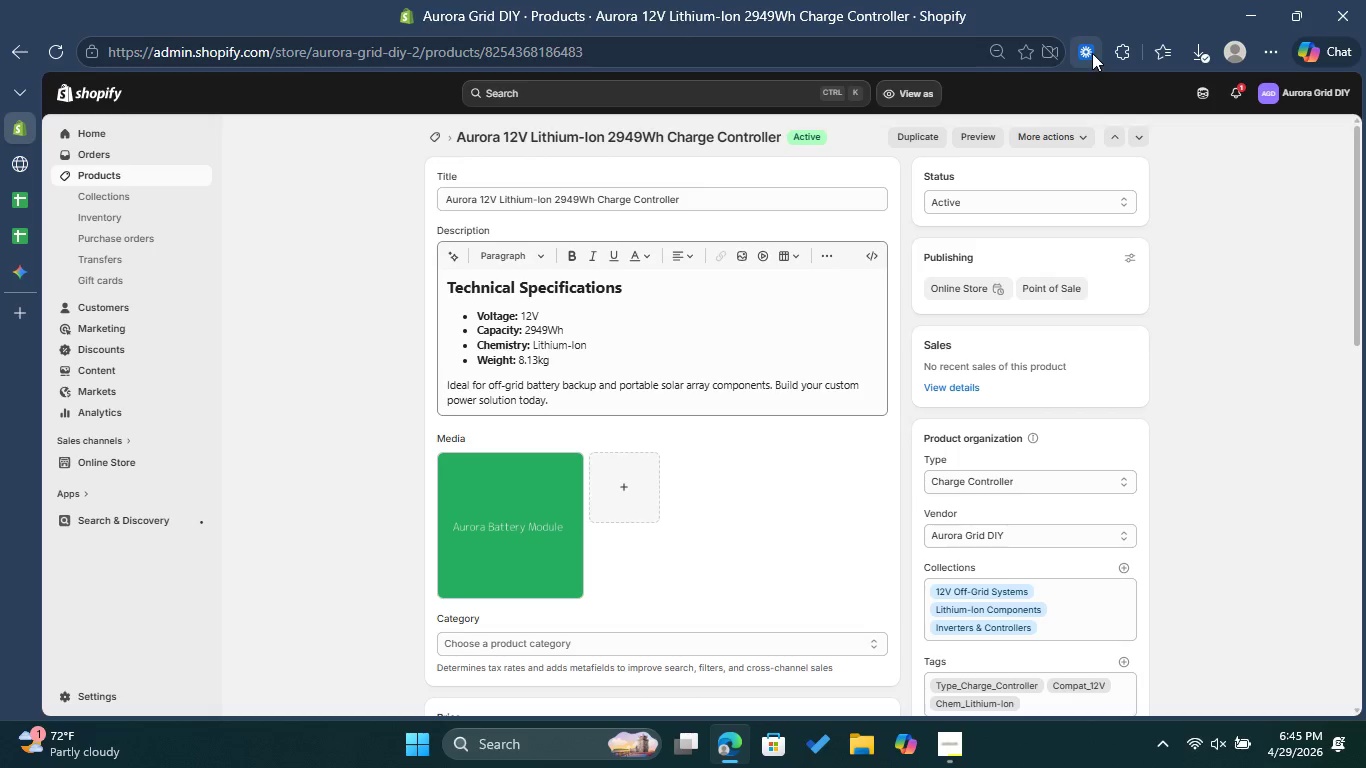 
left_click([20, 303])
 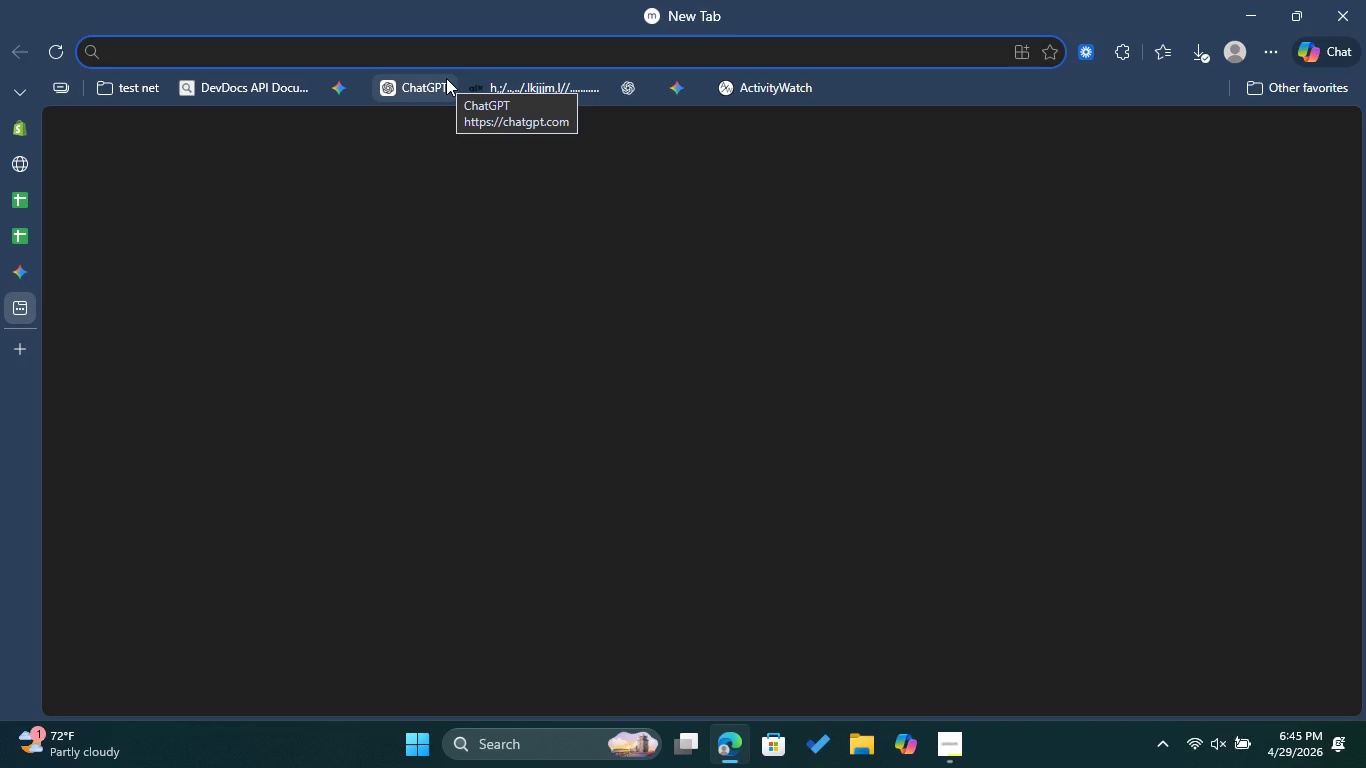 
type(loo)
 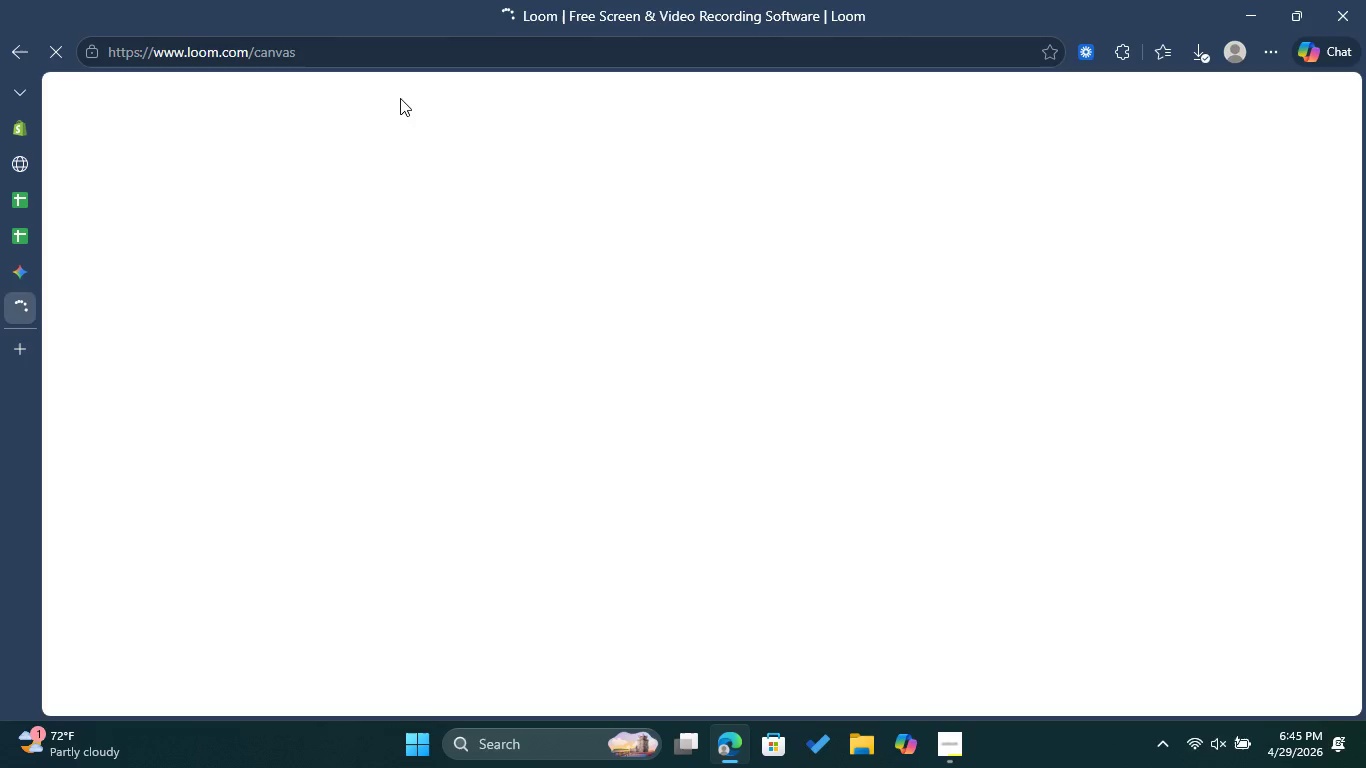 
wait(14.3)
 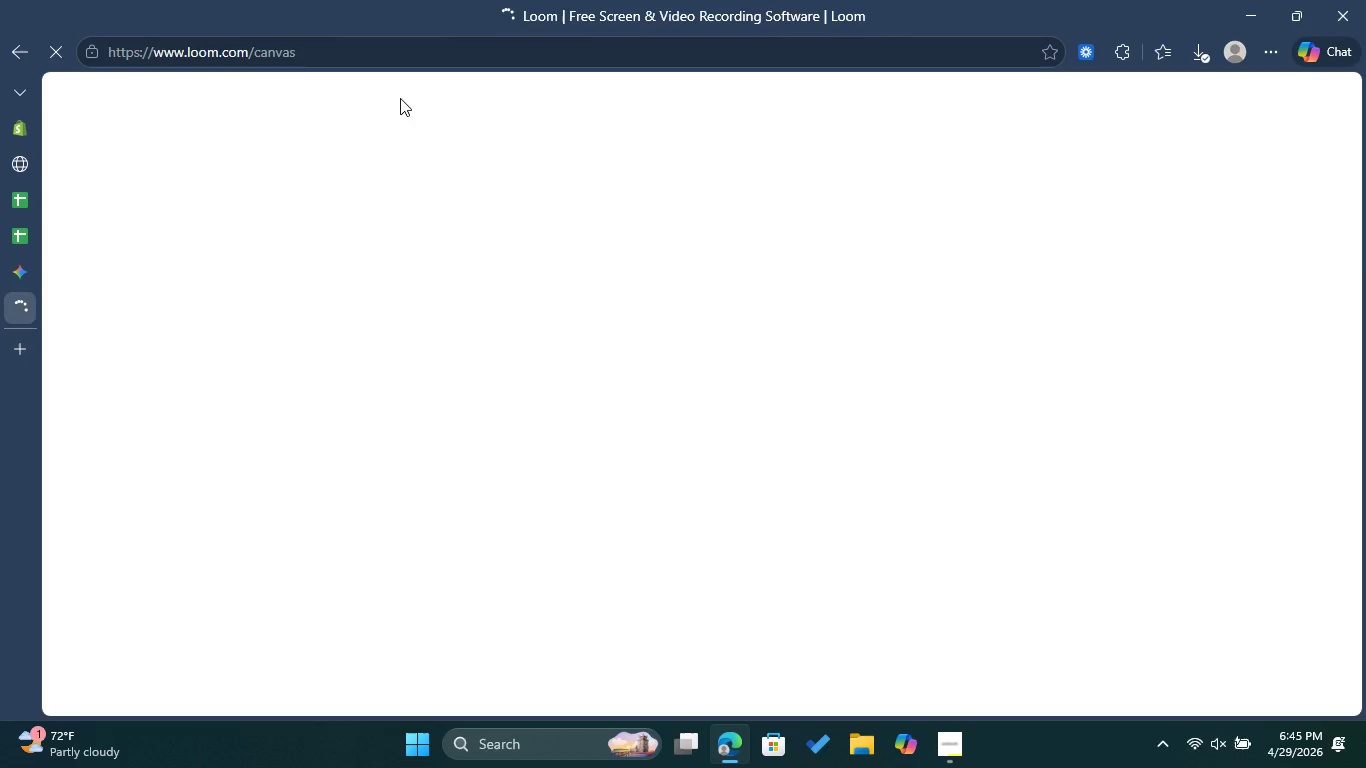 
left_click([332, 52])
 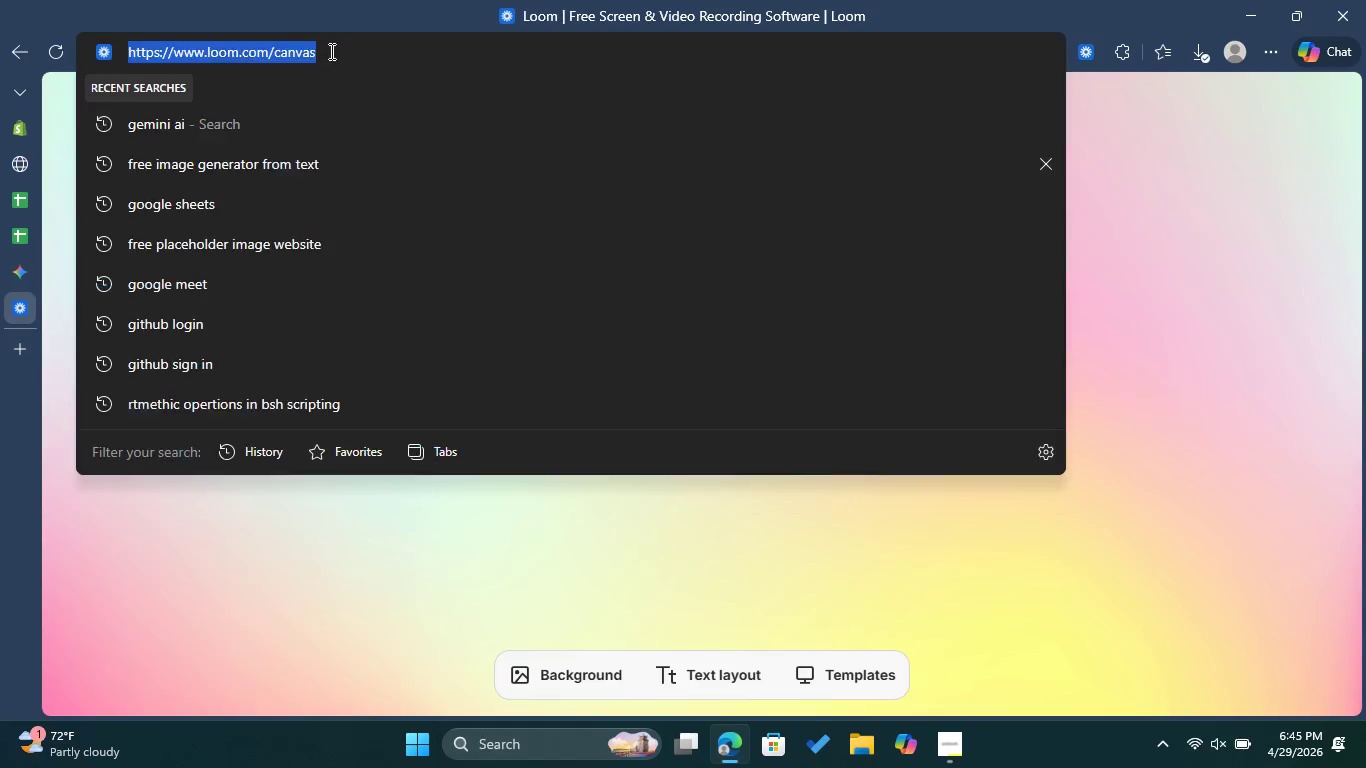 
left_click_drag(start_coordinate=[330, 51], to_coordinate=[297, 43])
 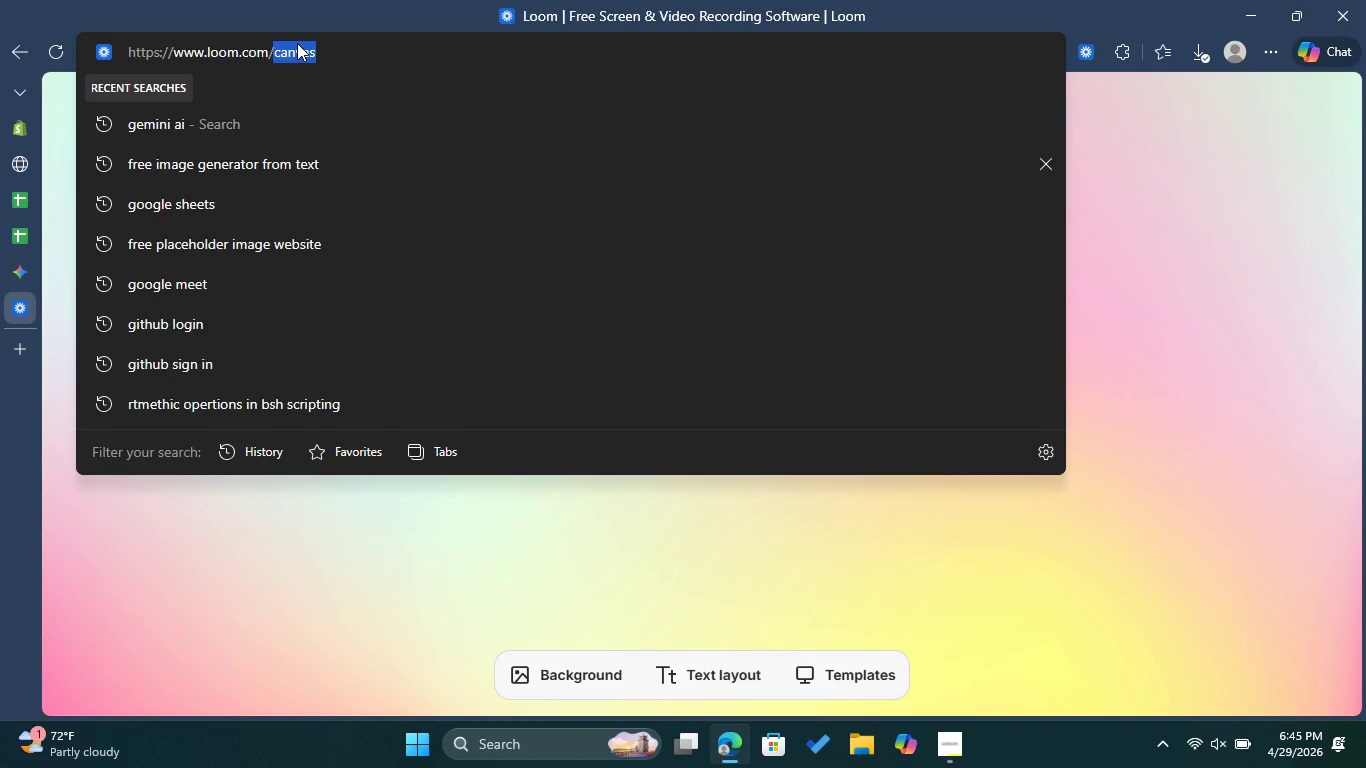 
key(Backspace)
 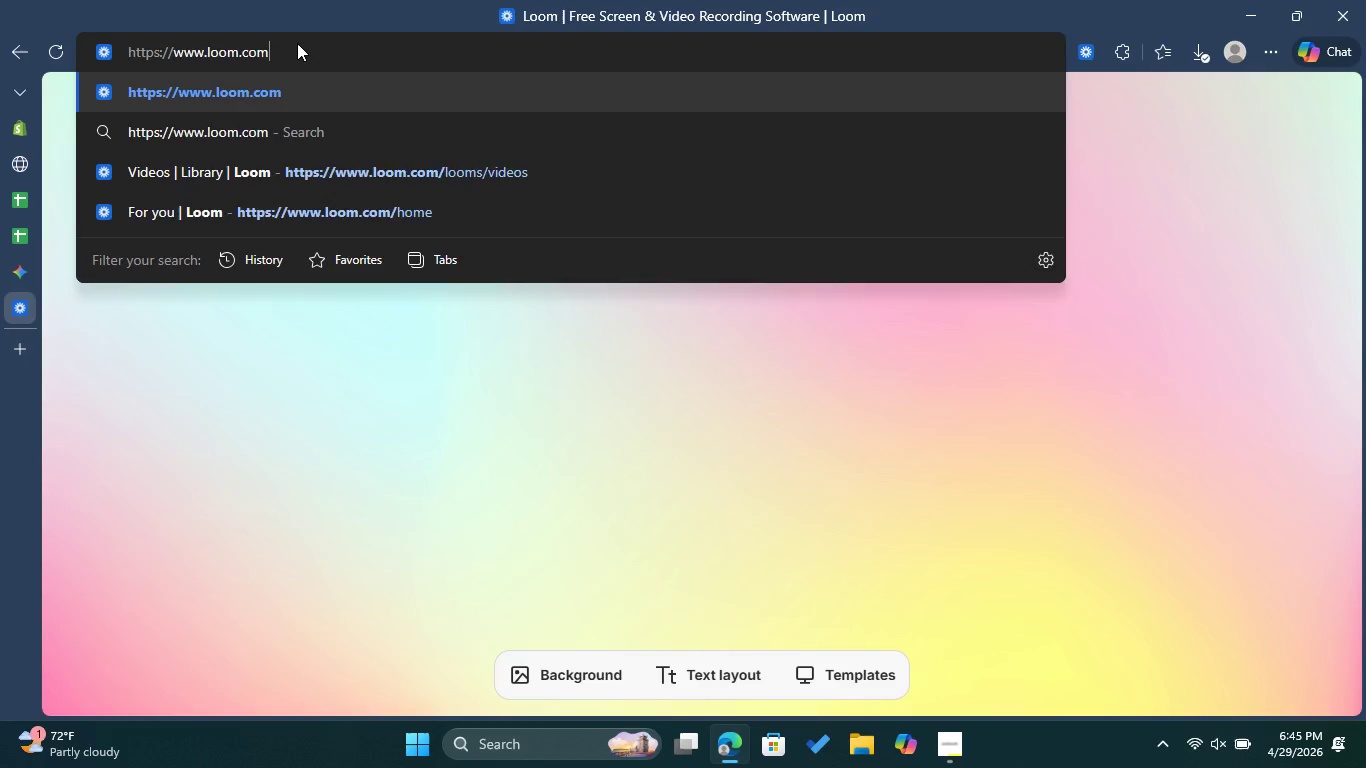 
key(Backspace)
 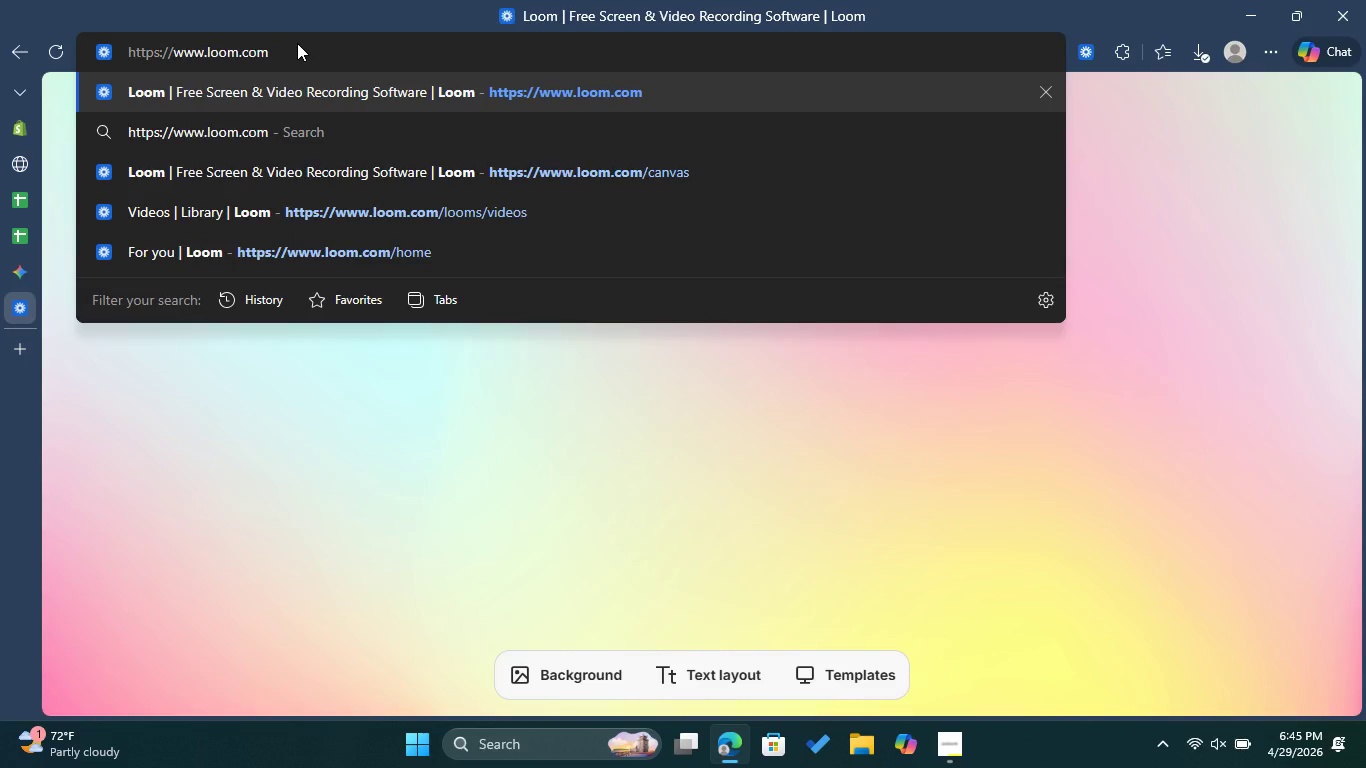 
key(Enter)
 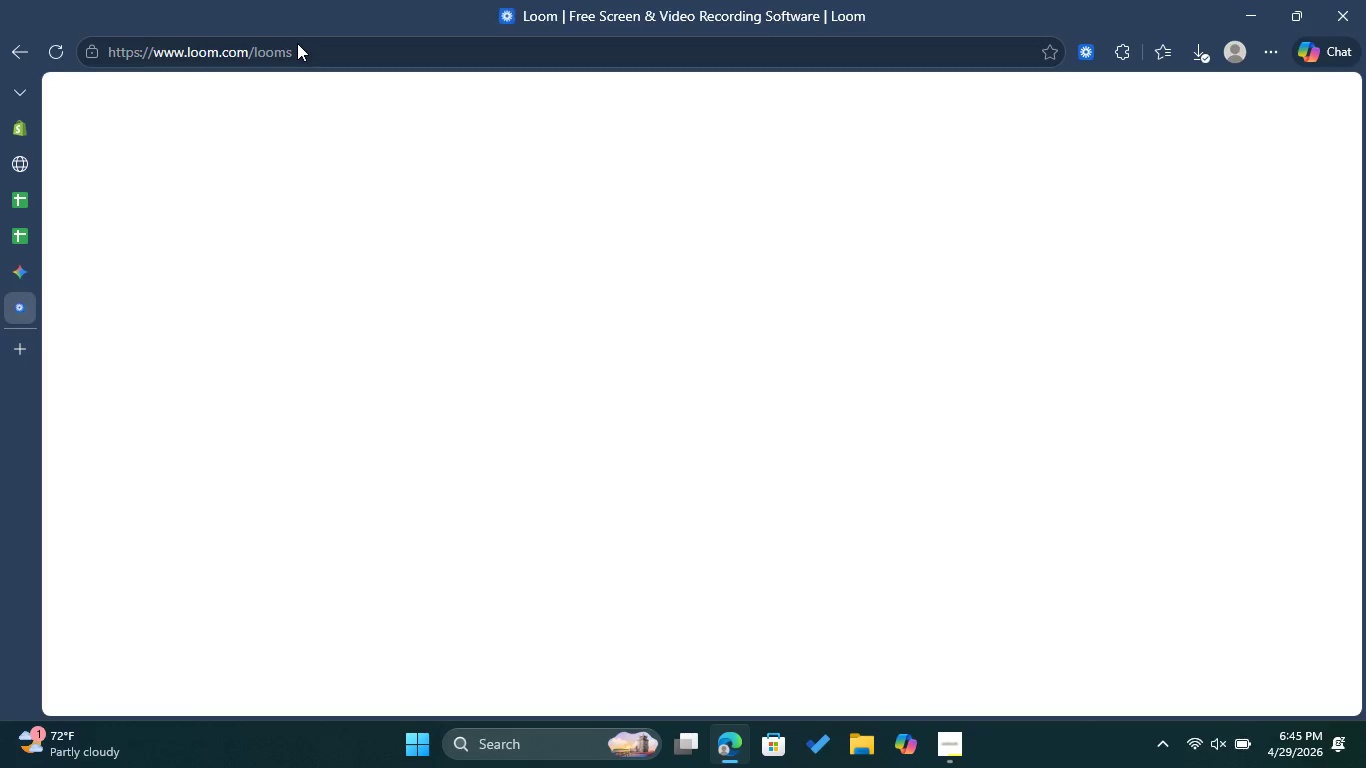 
wait(10.89)
 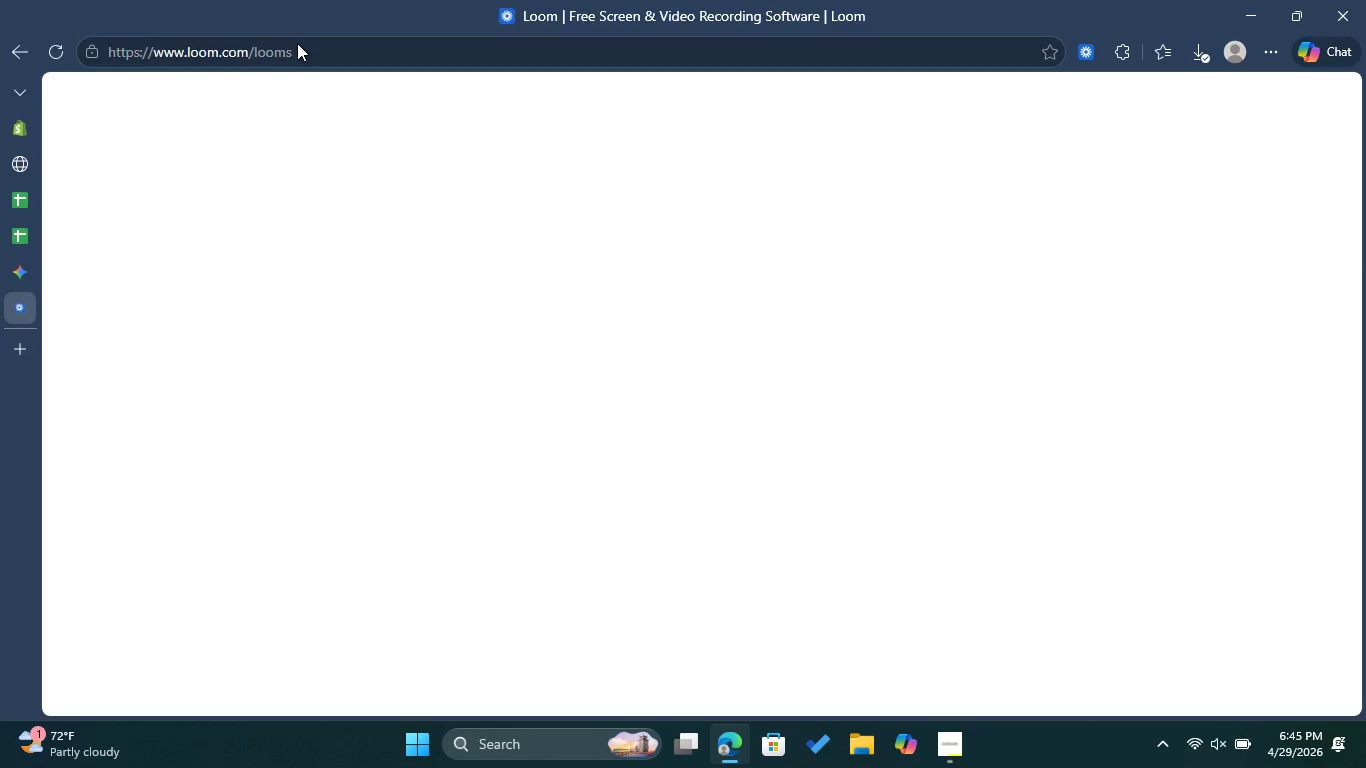 
left_click([1233, 190])
 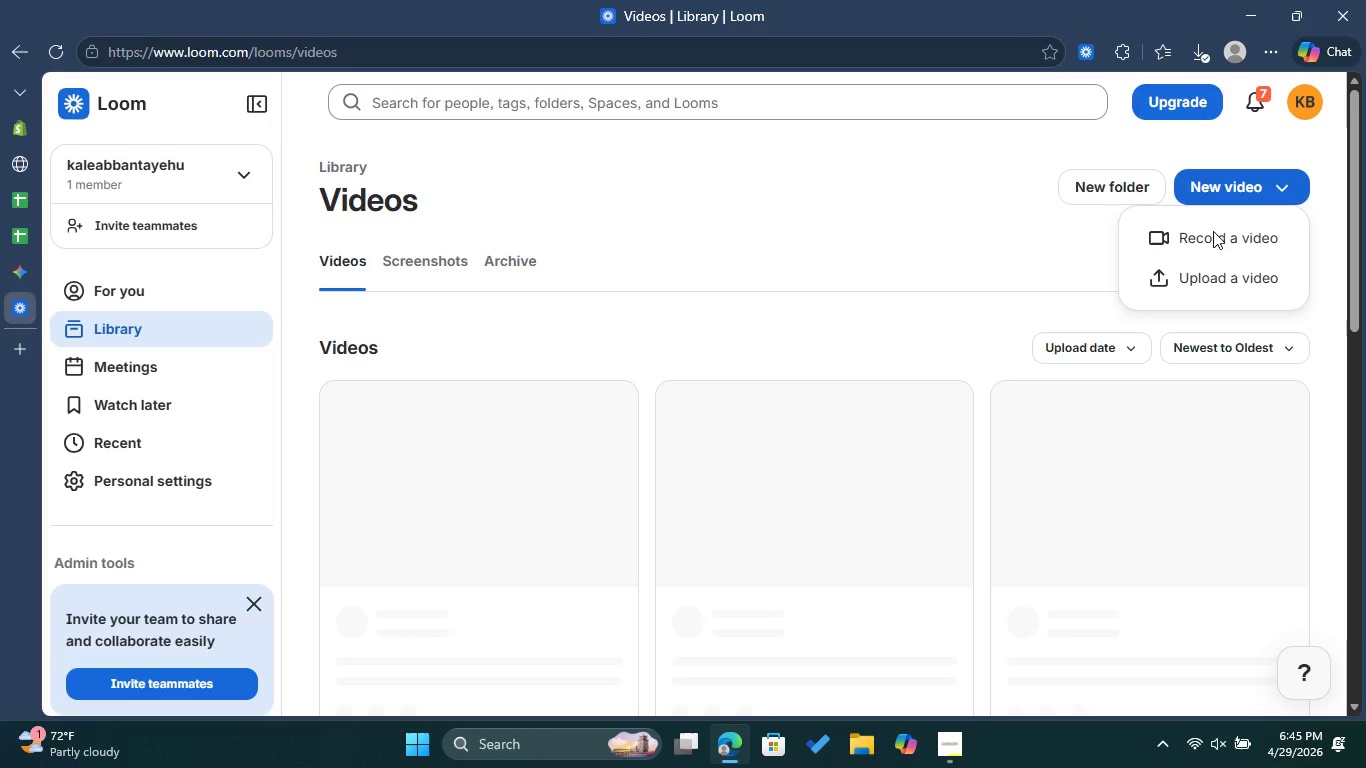 
left_click([1217, 239])
 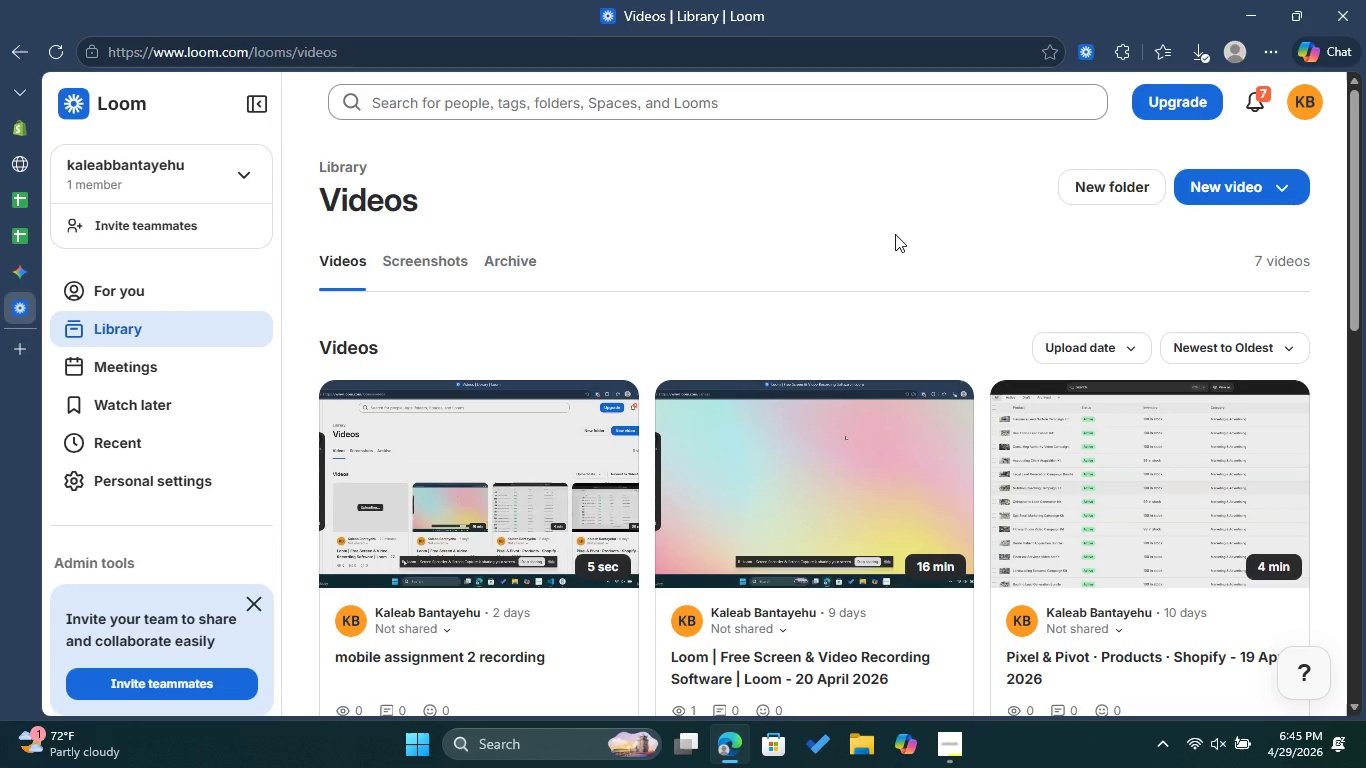 
wait(11.48)
 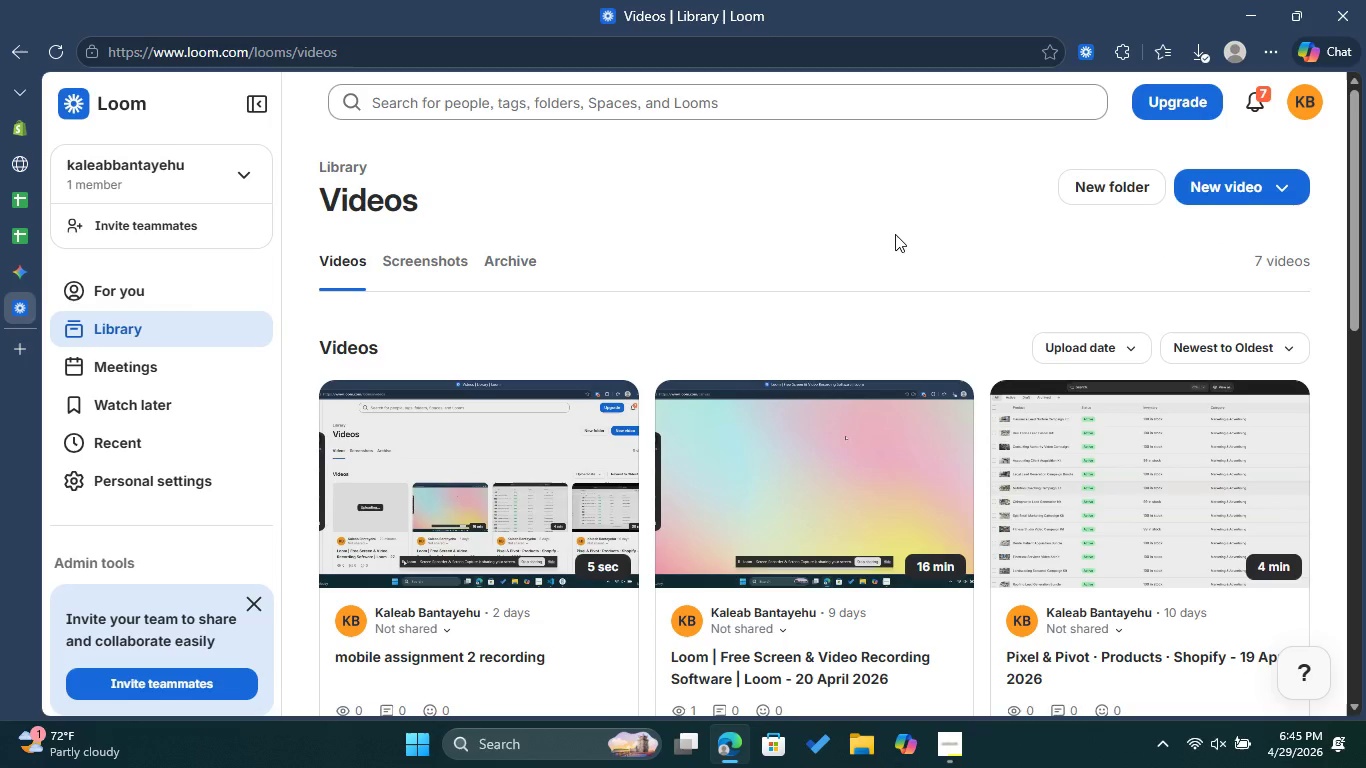 
left_click([1247, 177])
 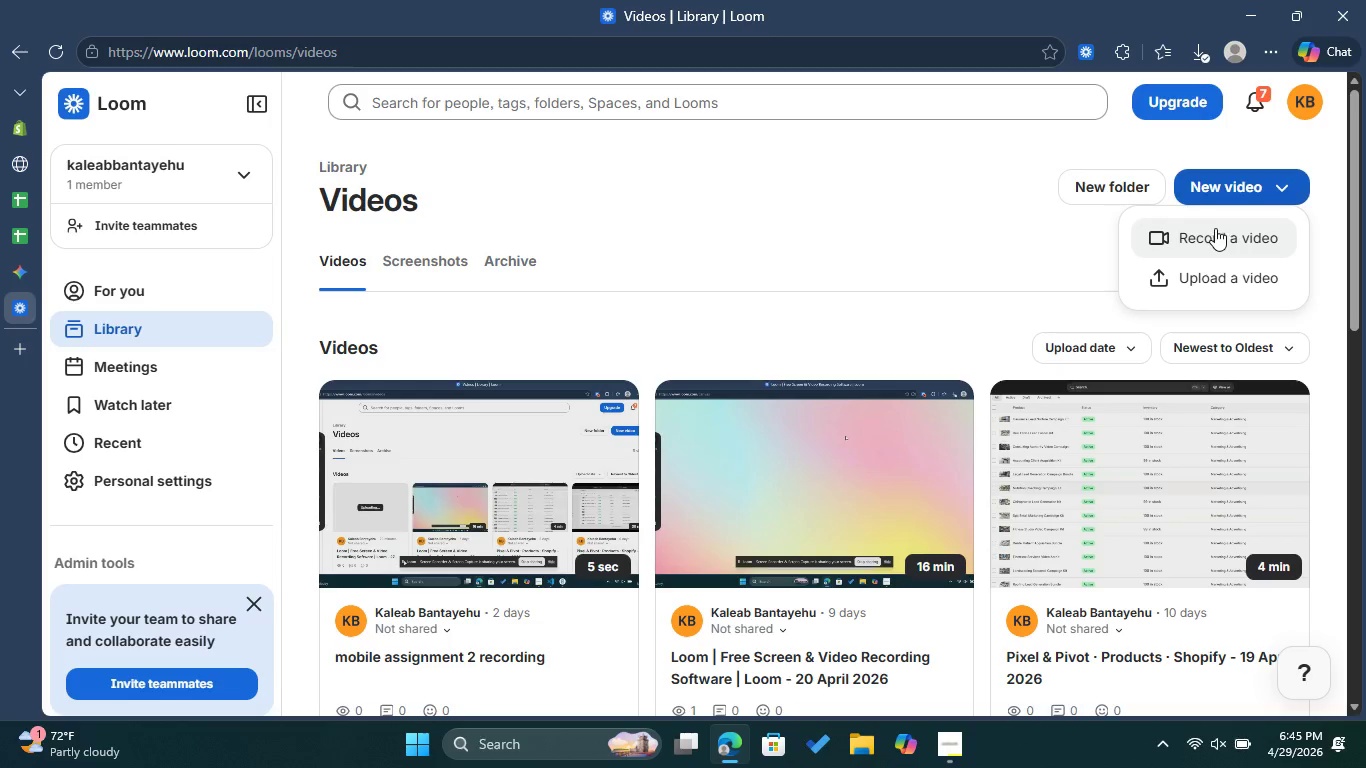 
left_click([1215, 230])
 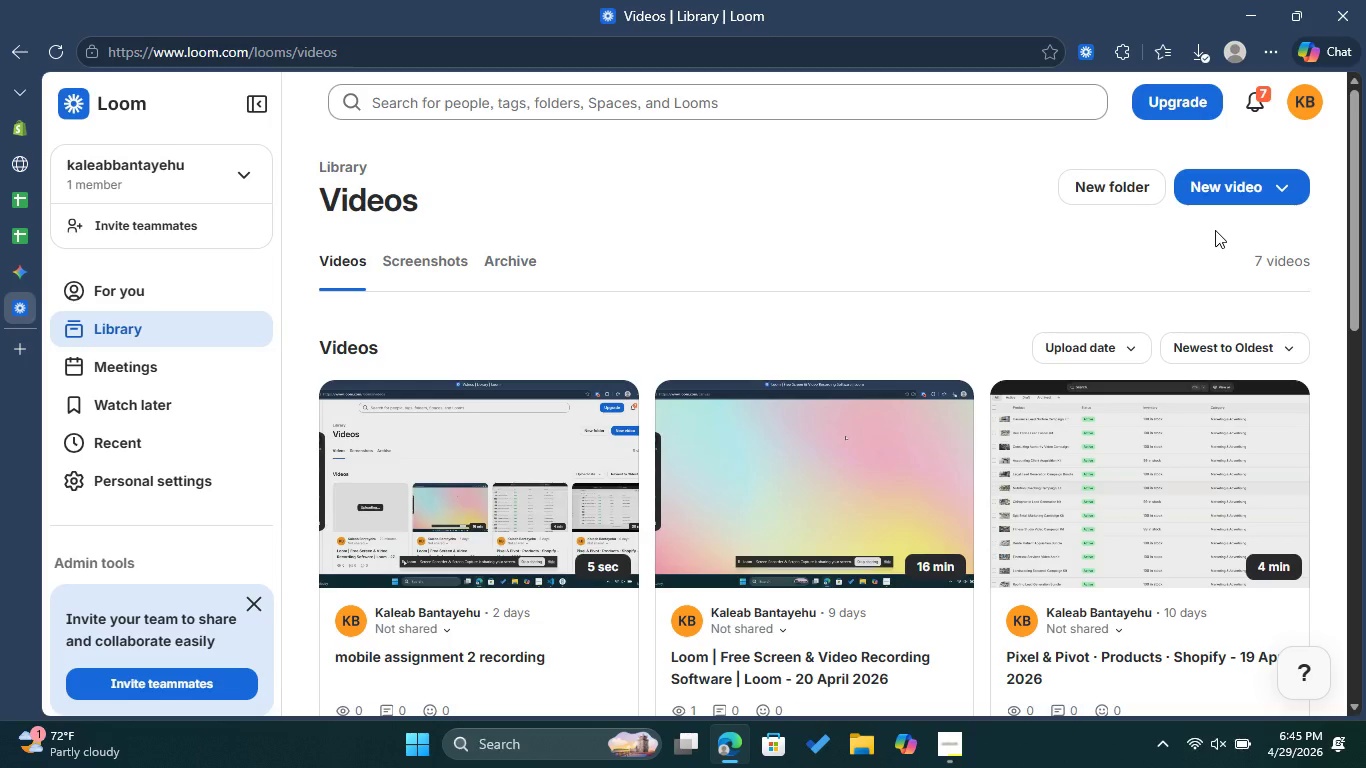 
left_click([1233, 197])
 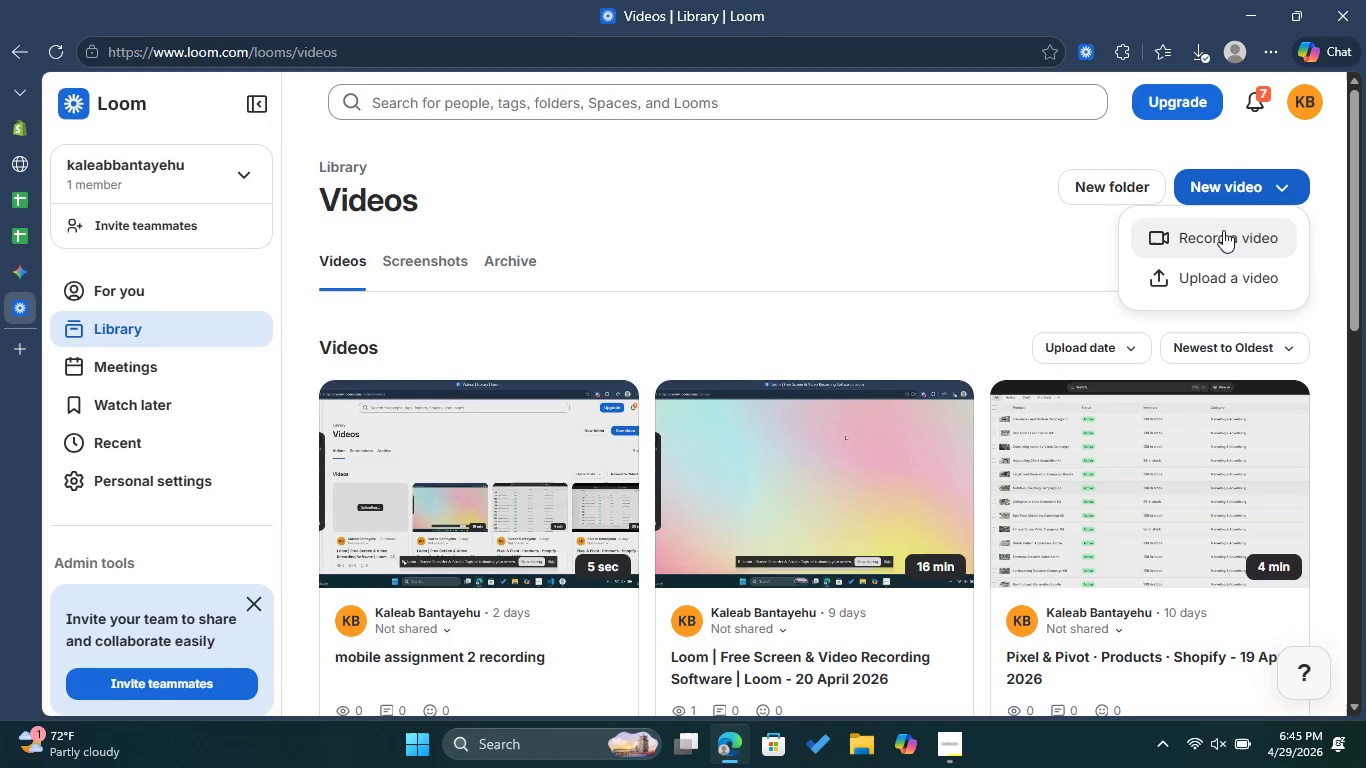 
left_click([1223, 231])
 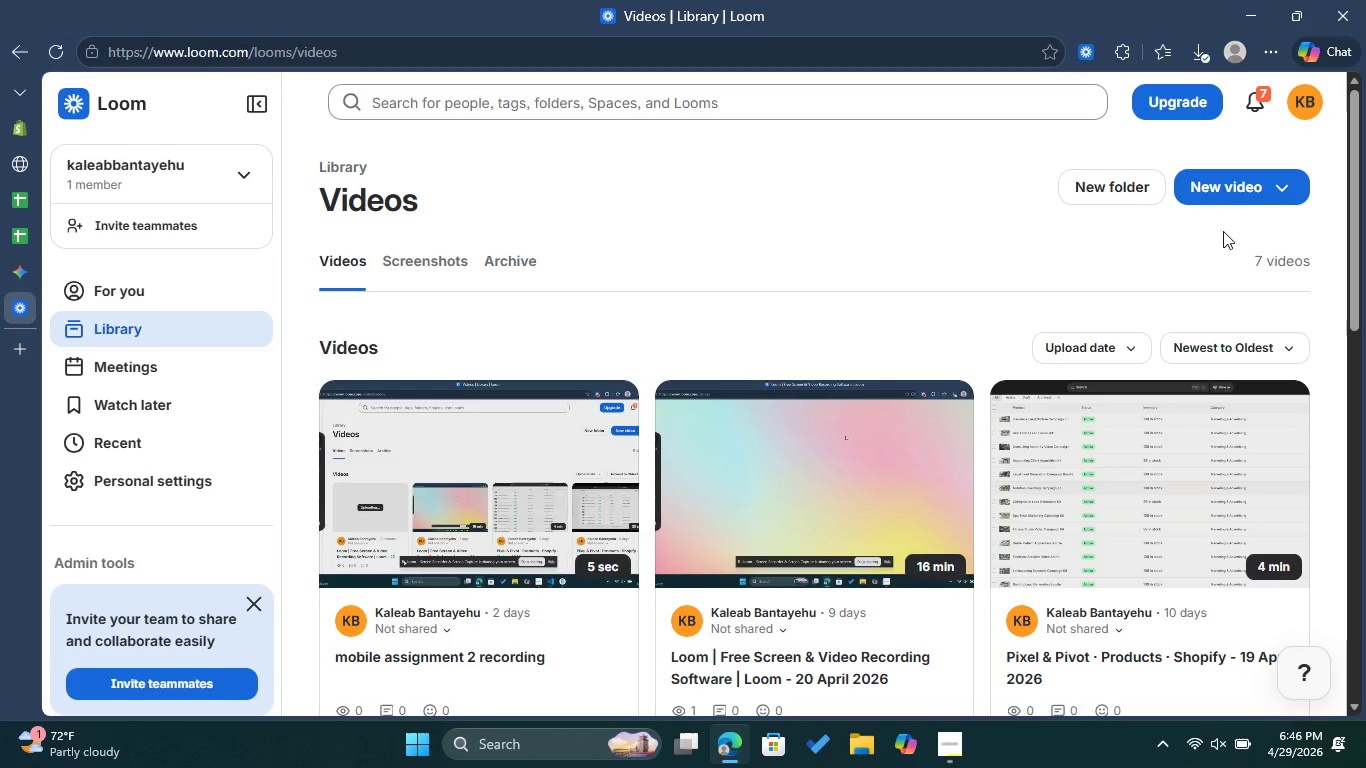 
left_click([1231, 187])
 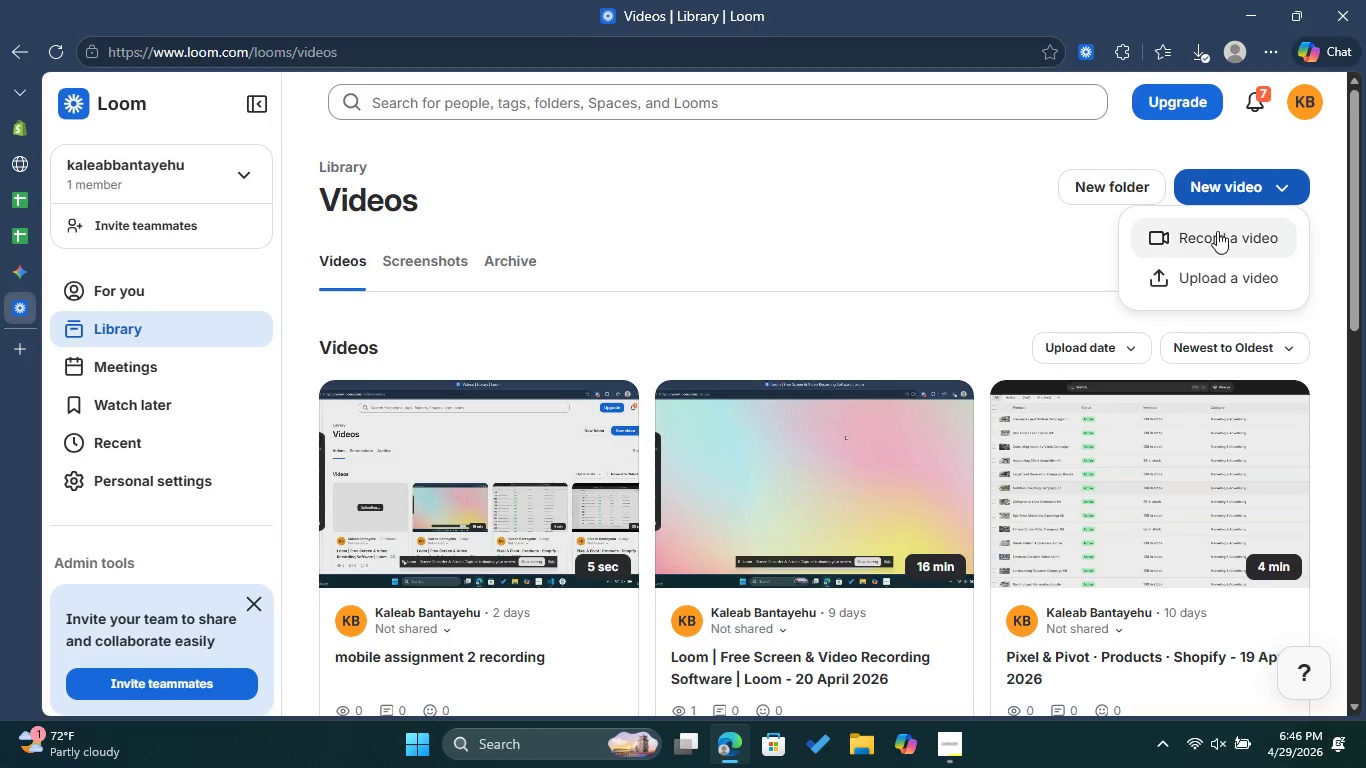 
left_click([1217, 231])
 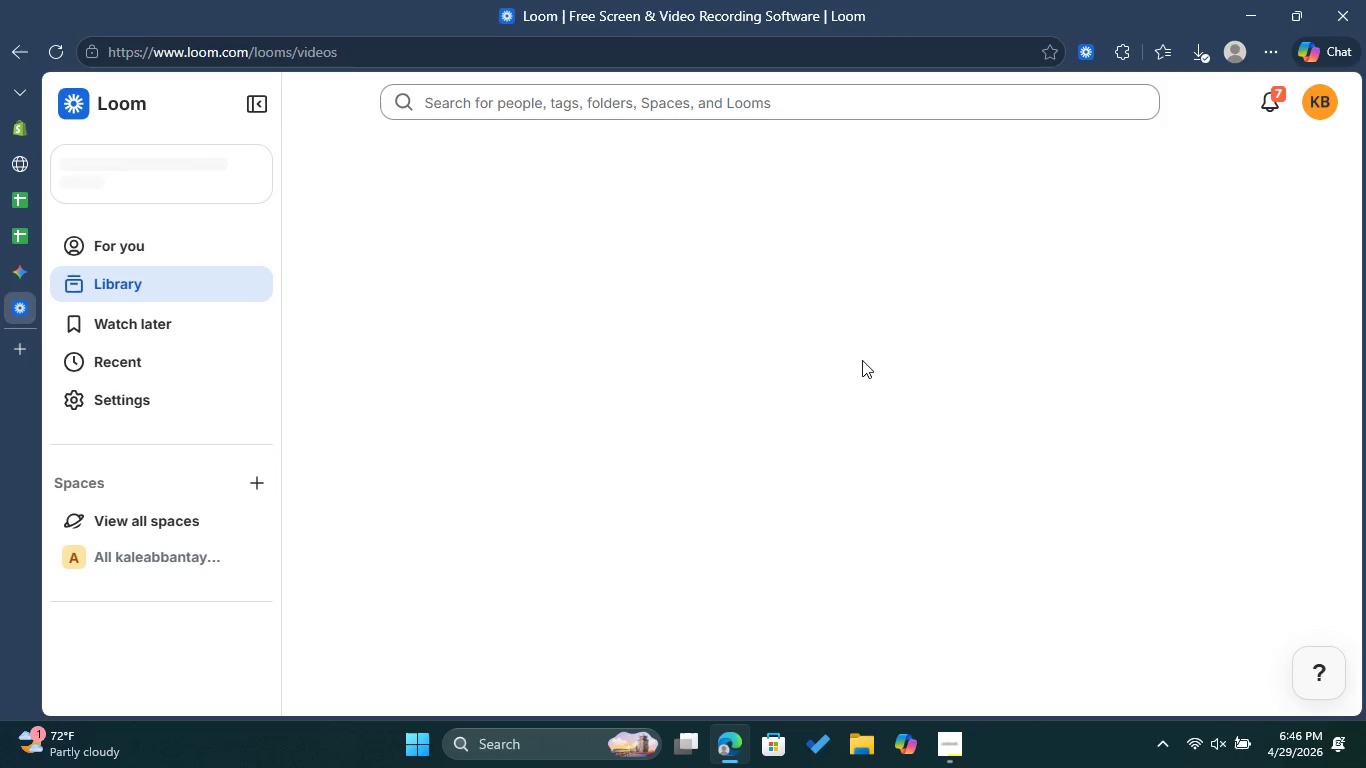 
wait(17.05)
 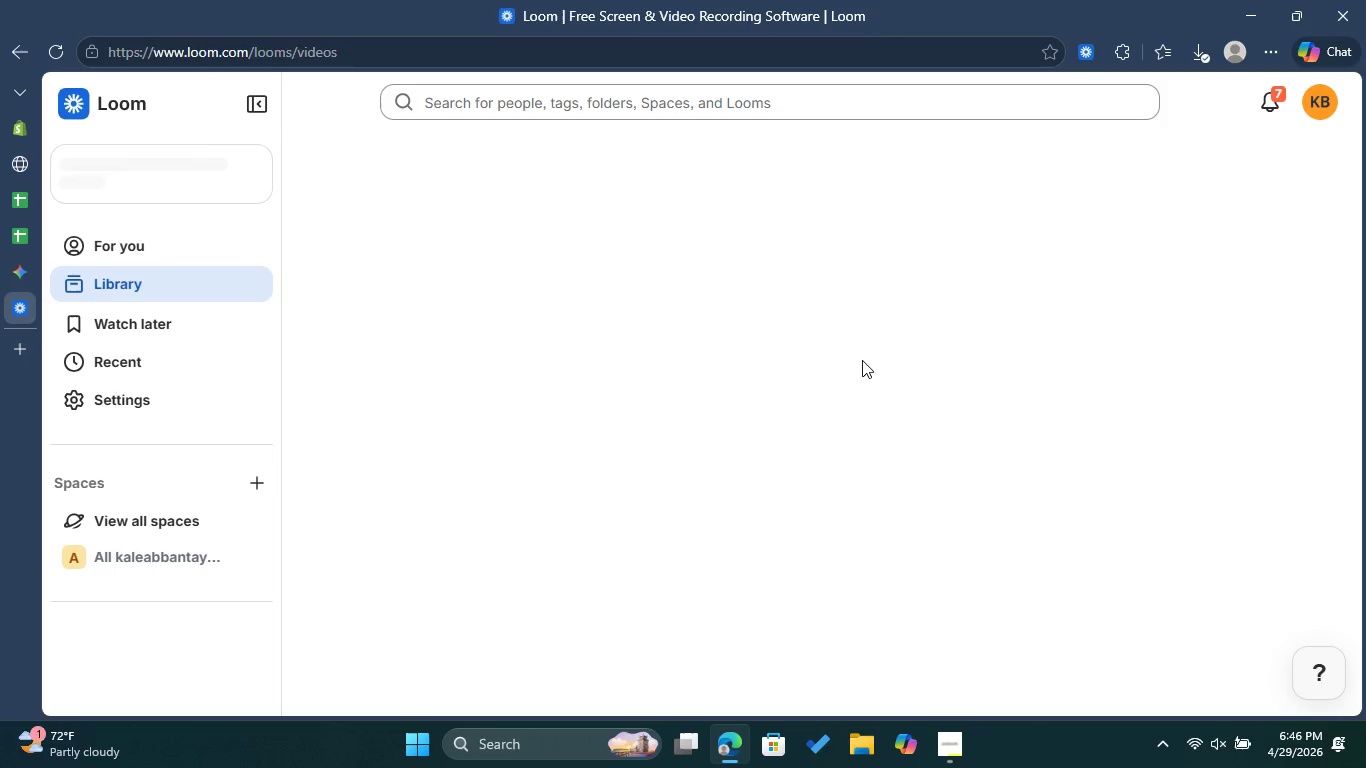 
left_click([1264, 191])
 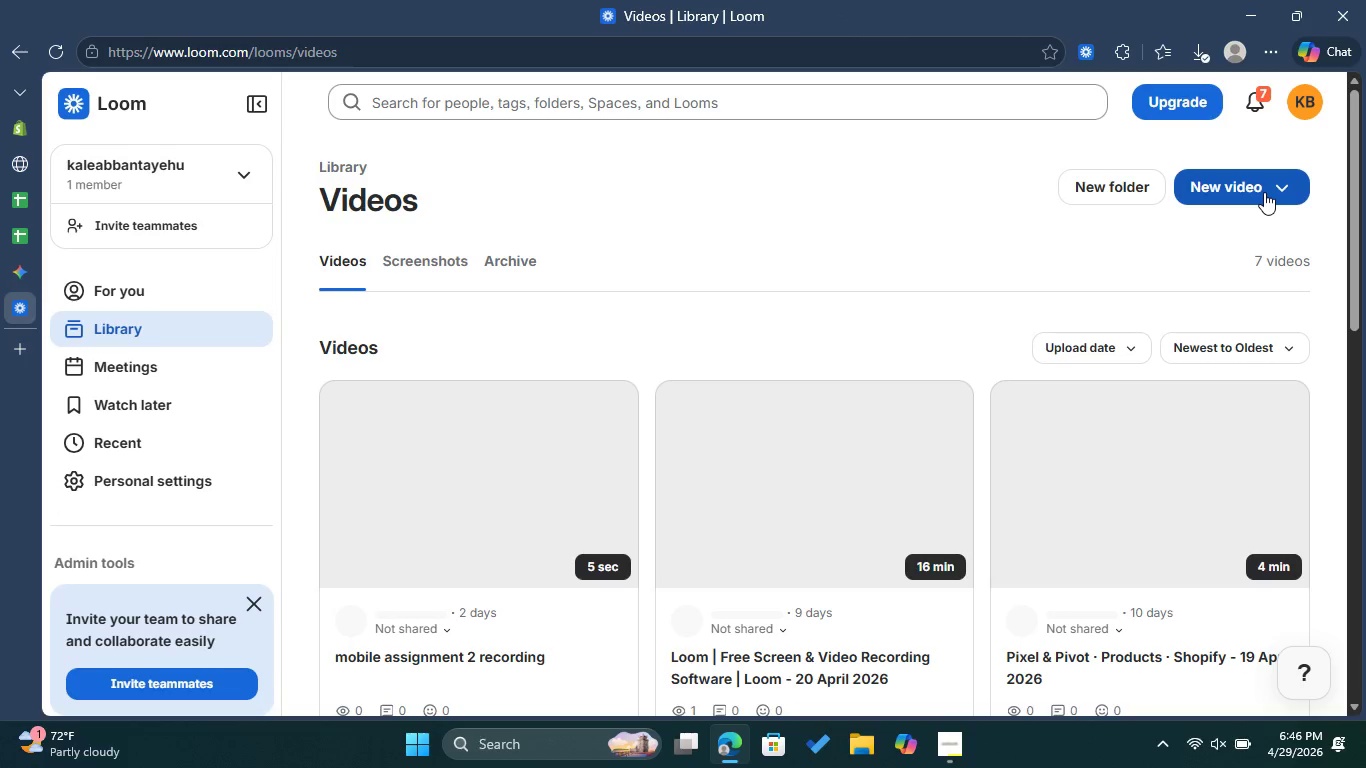 
left_click([1264, 192])
 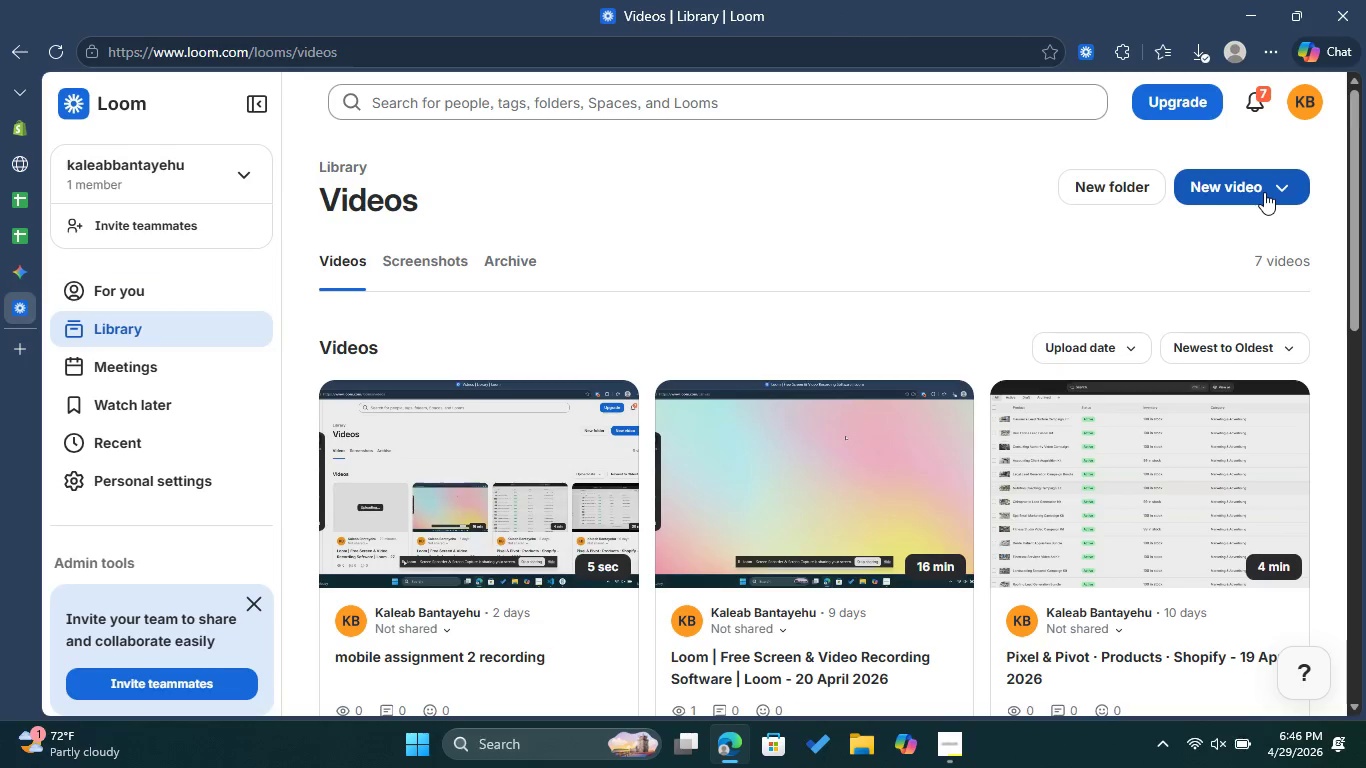 
left_click([1264, 192])
 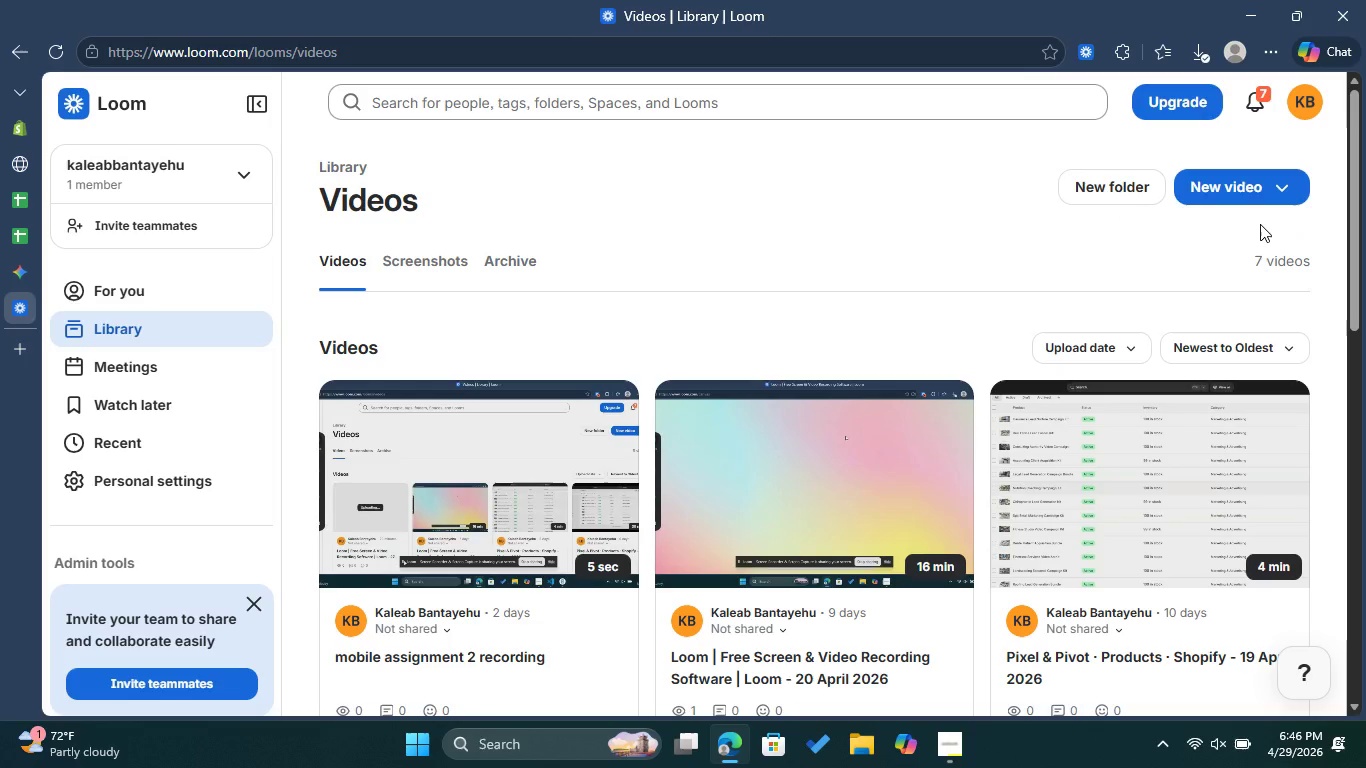 
wait(8.44)
 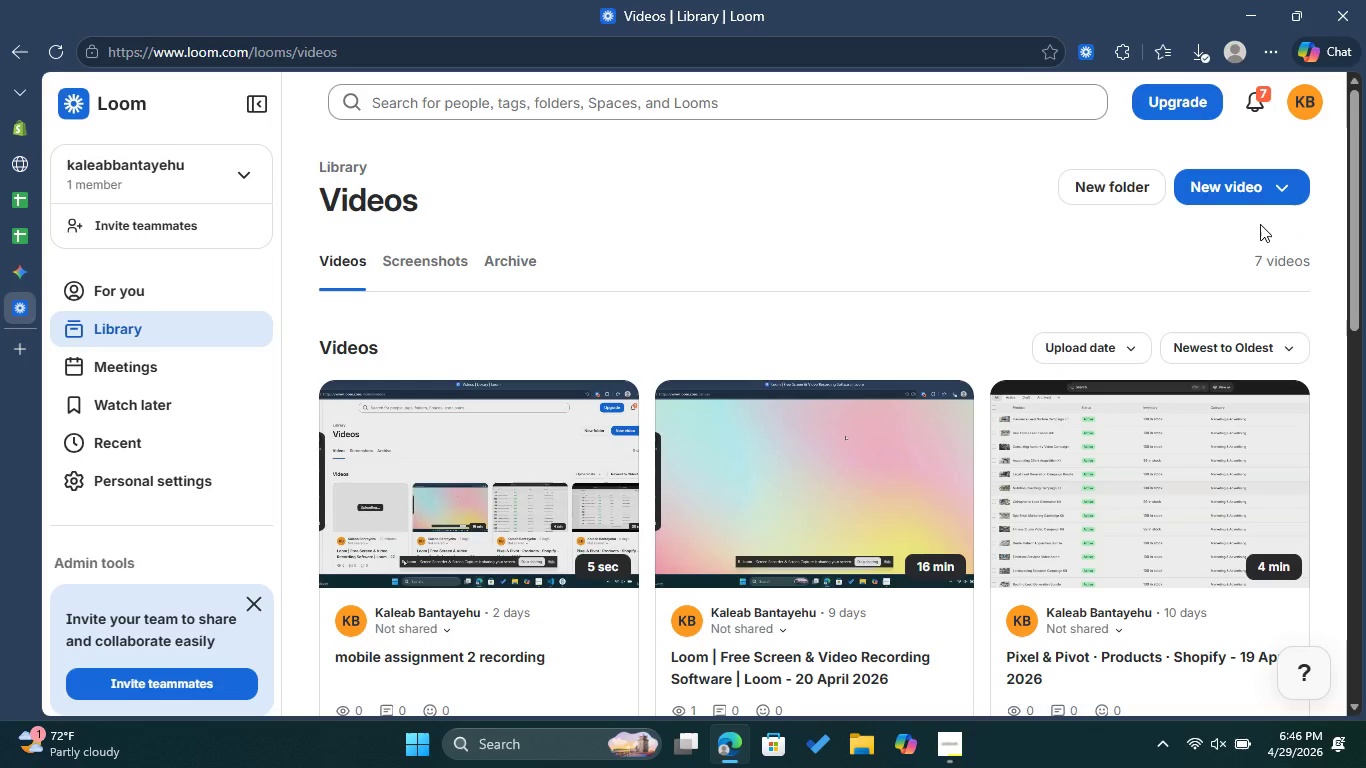 
left_click([1240, 197])
 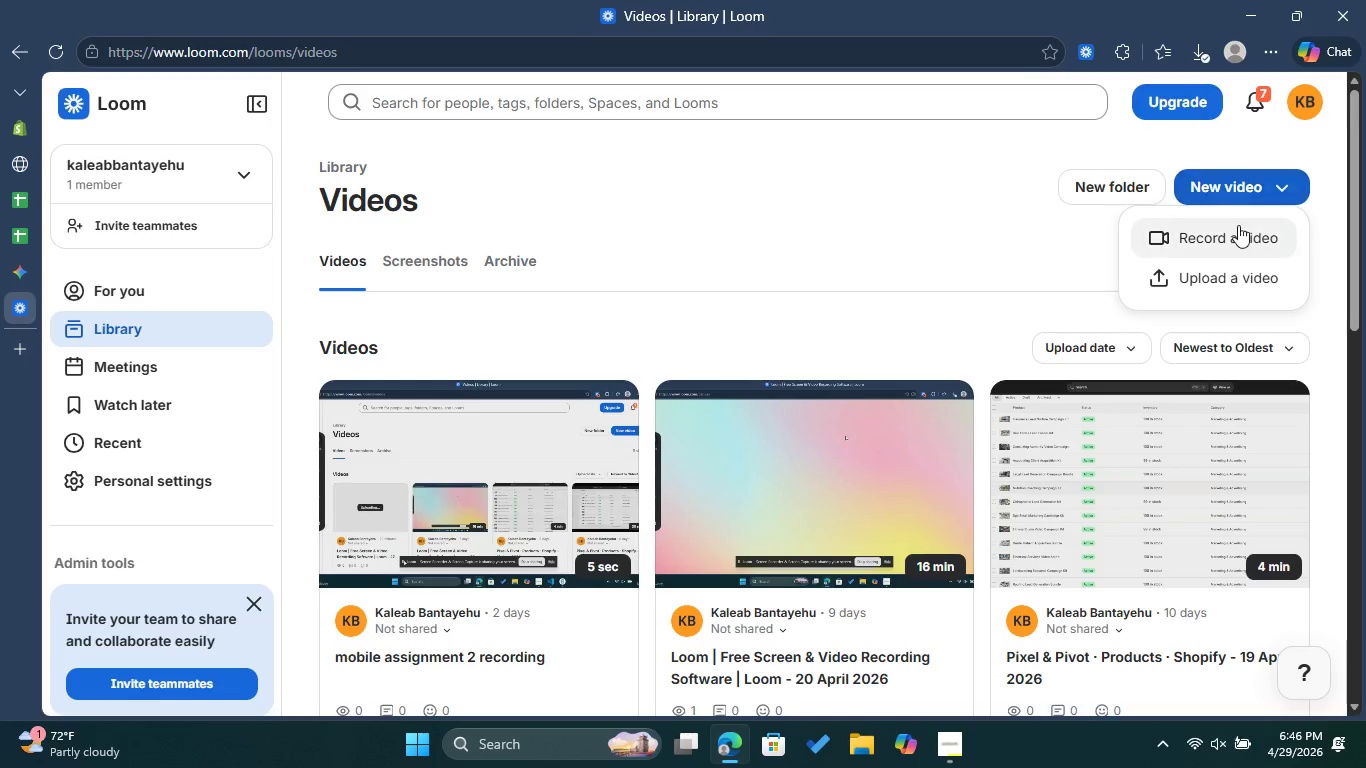 
double_click([1238, 225])
 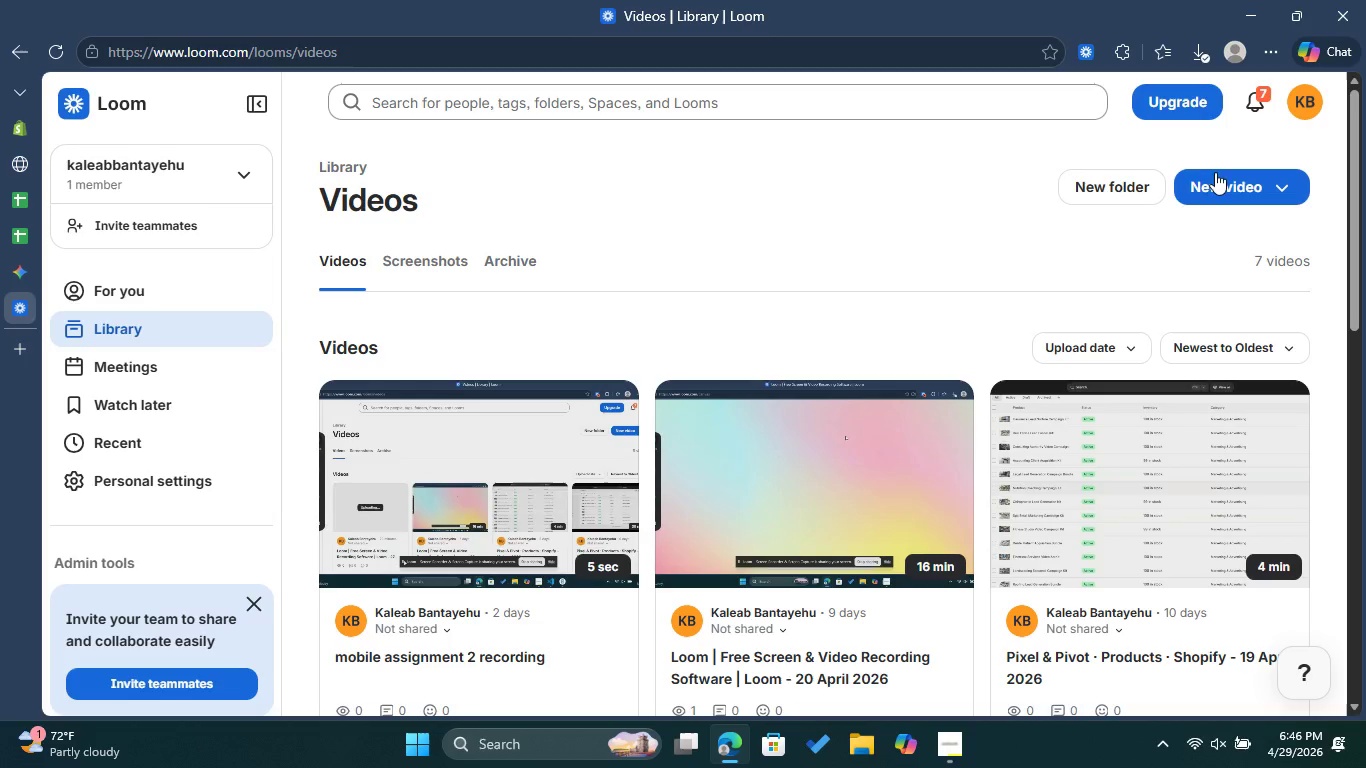 
left_click([1231, 196])
 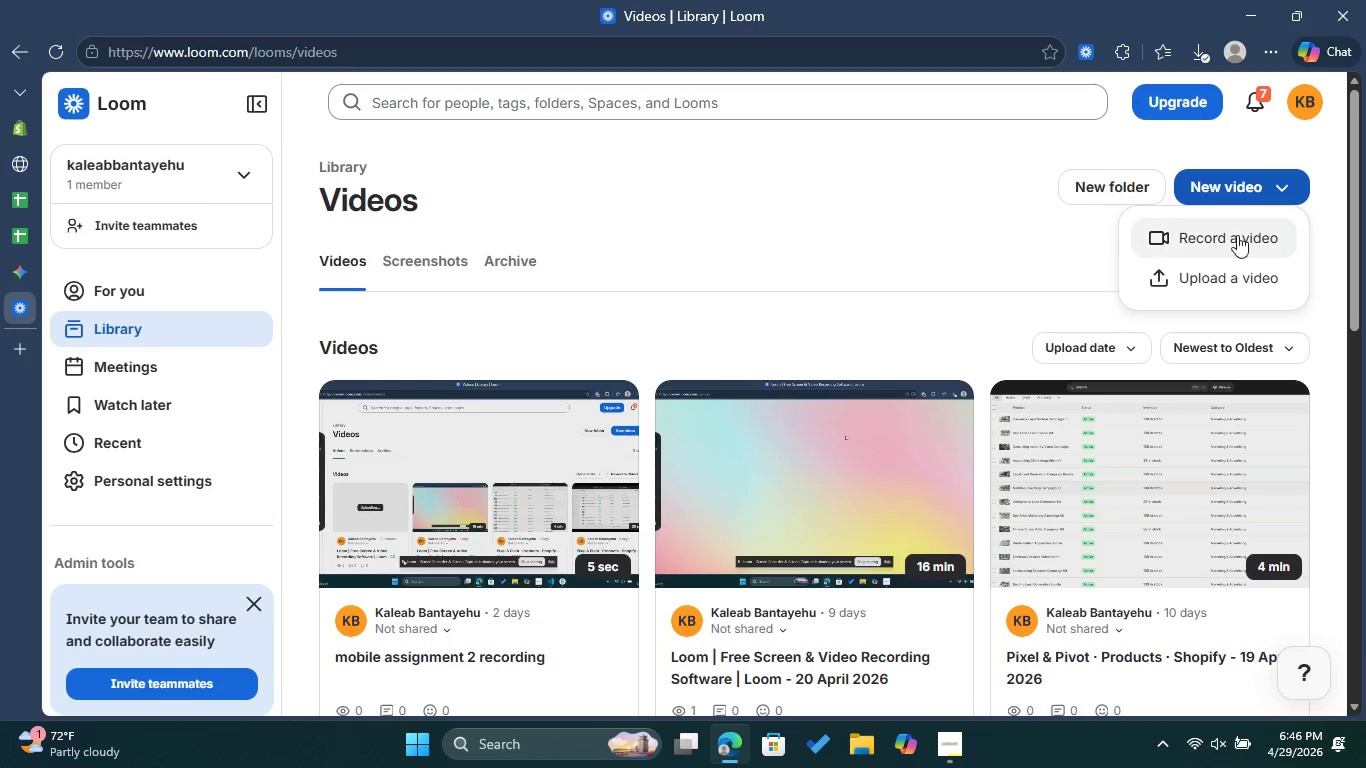 
left_click([1238, 235])
 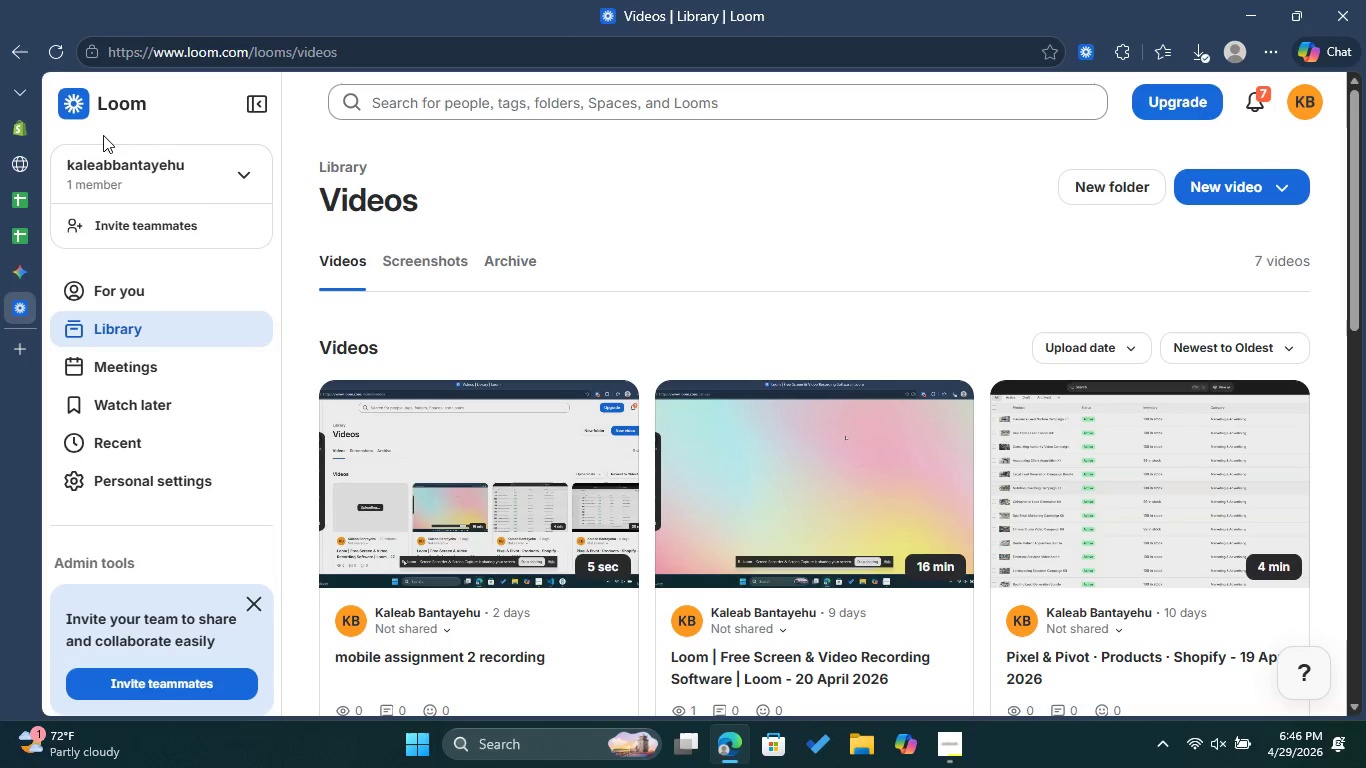 
left_click([29, 134])
 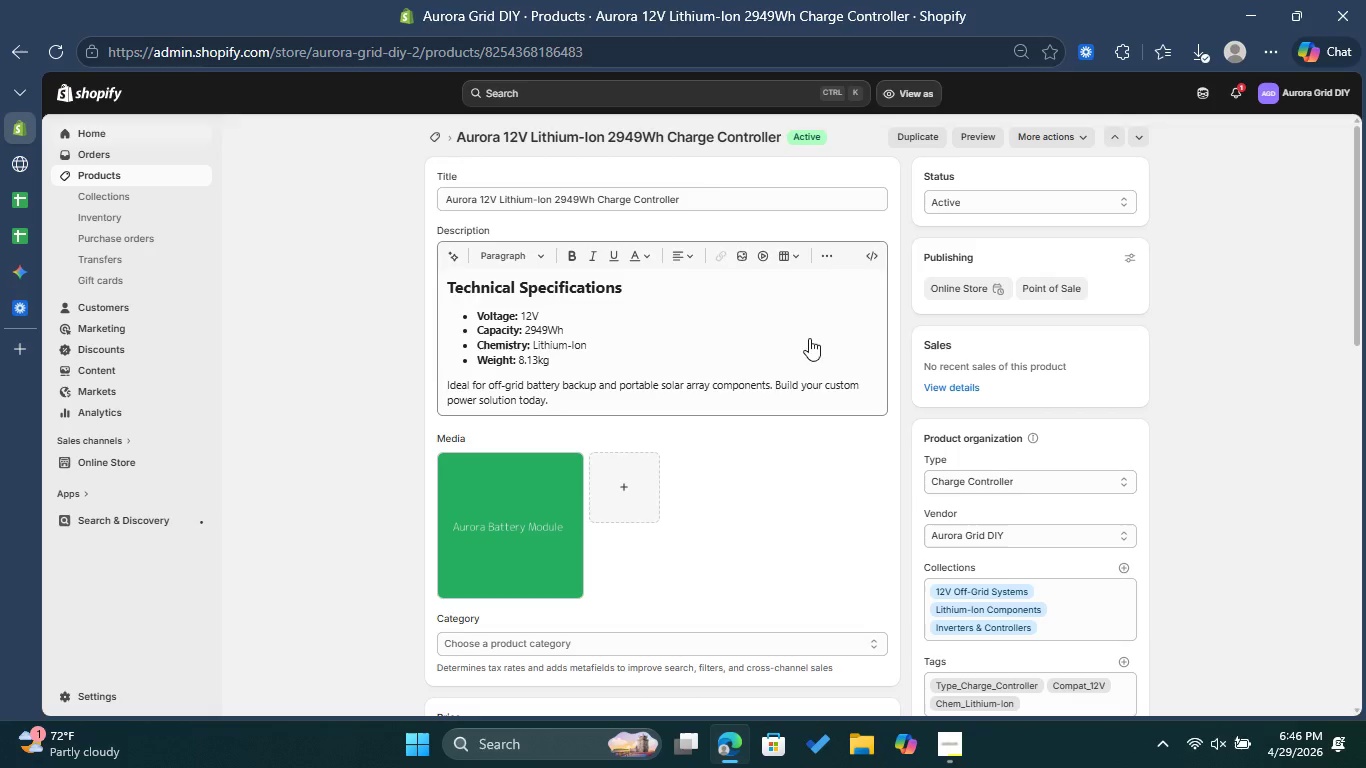 
scroll: coordinate [845, 369], scroll_direction: down, amount: 3.0
 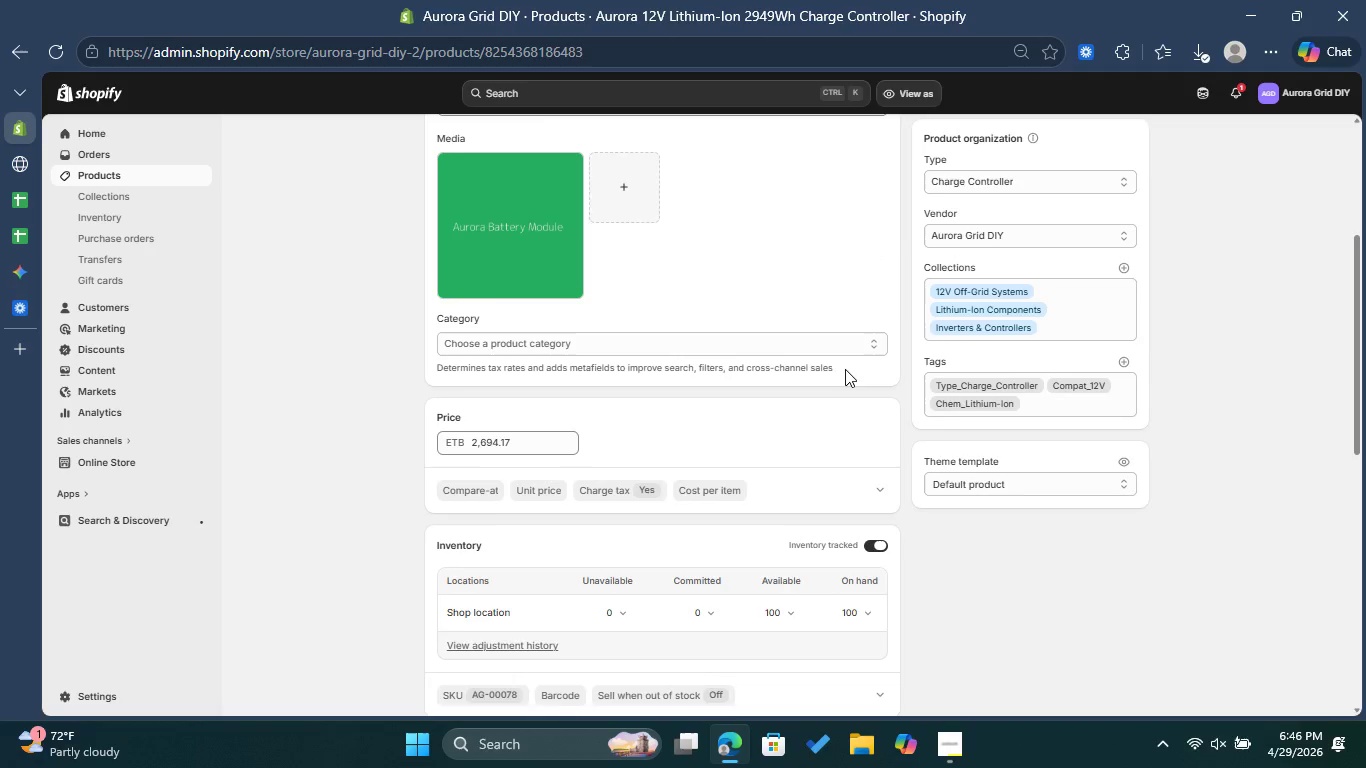 
scroll: coordinate [845, 369], scroll_direction: up, amount: 2.0
 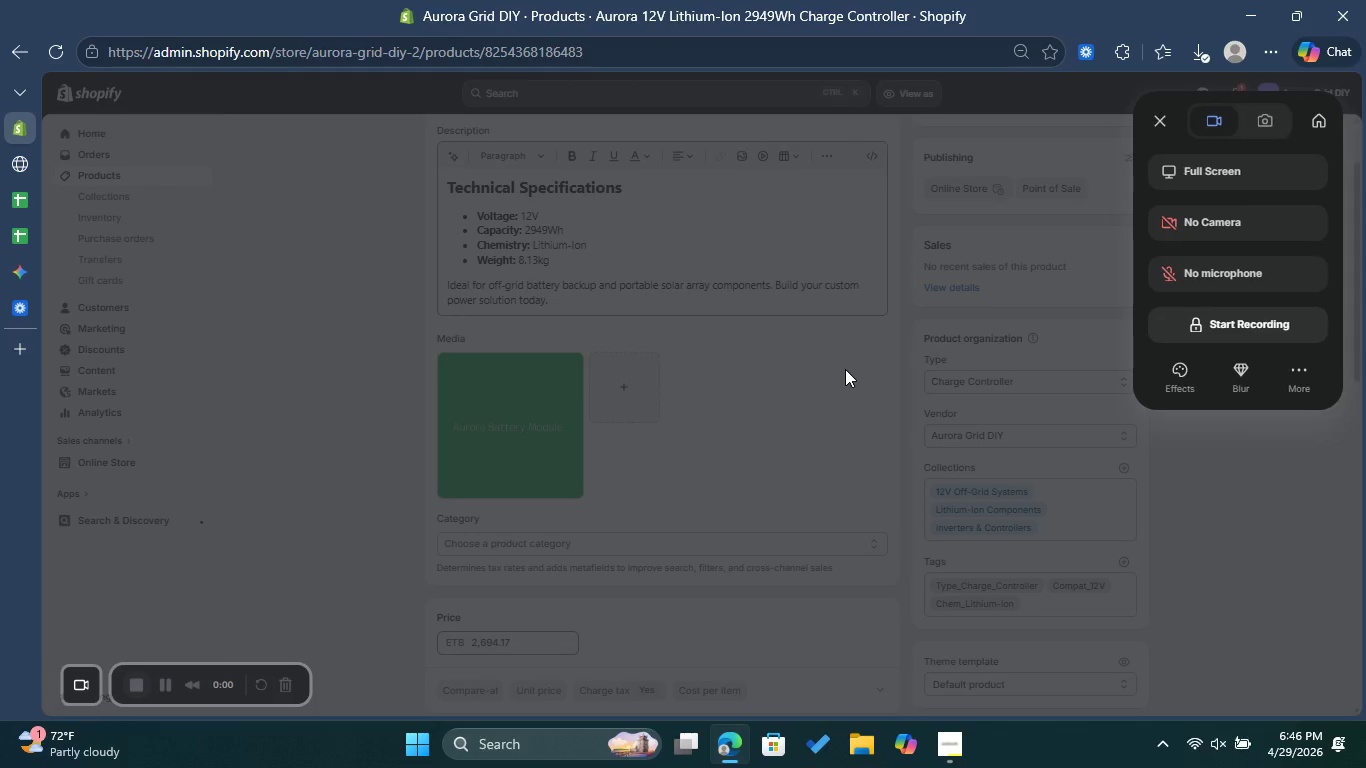 
wait(7.95)
 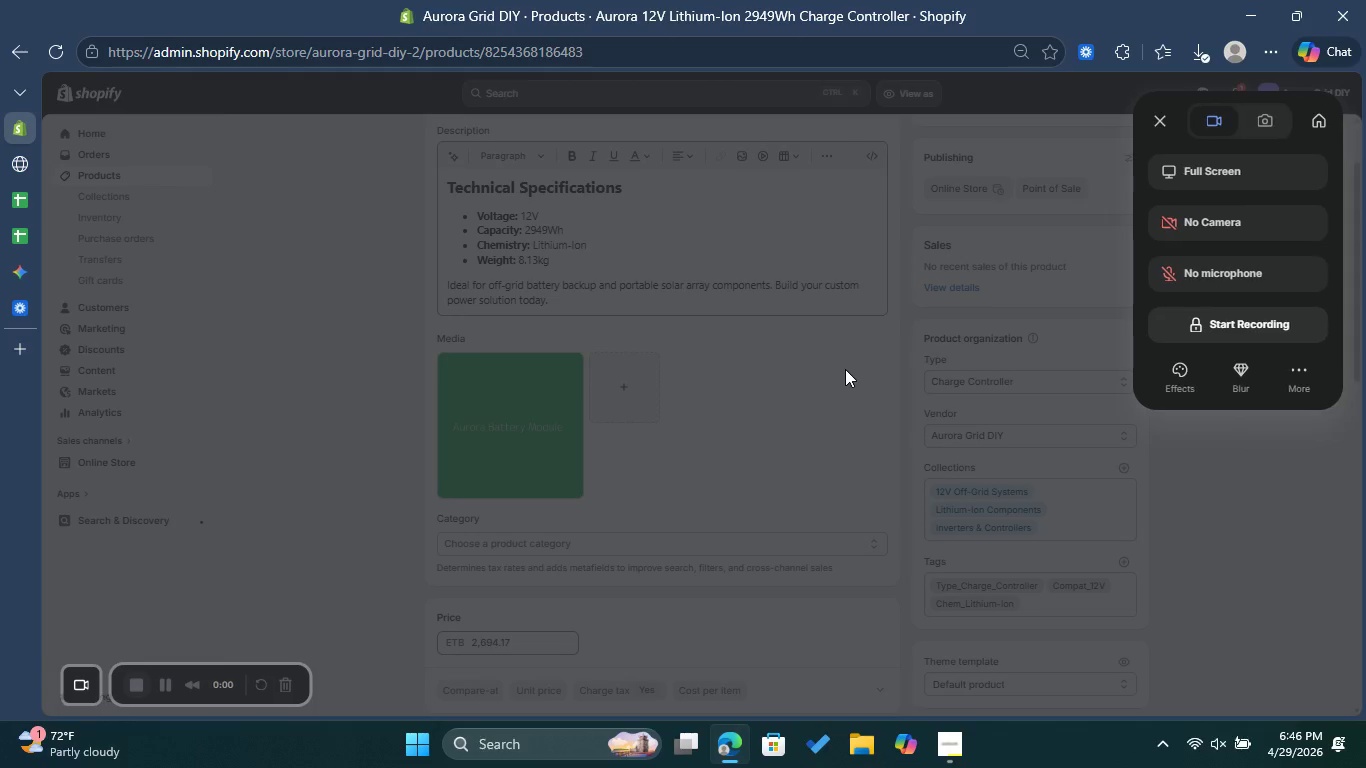 
left_click([1240, 221])
 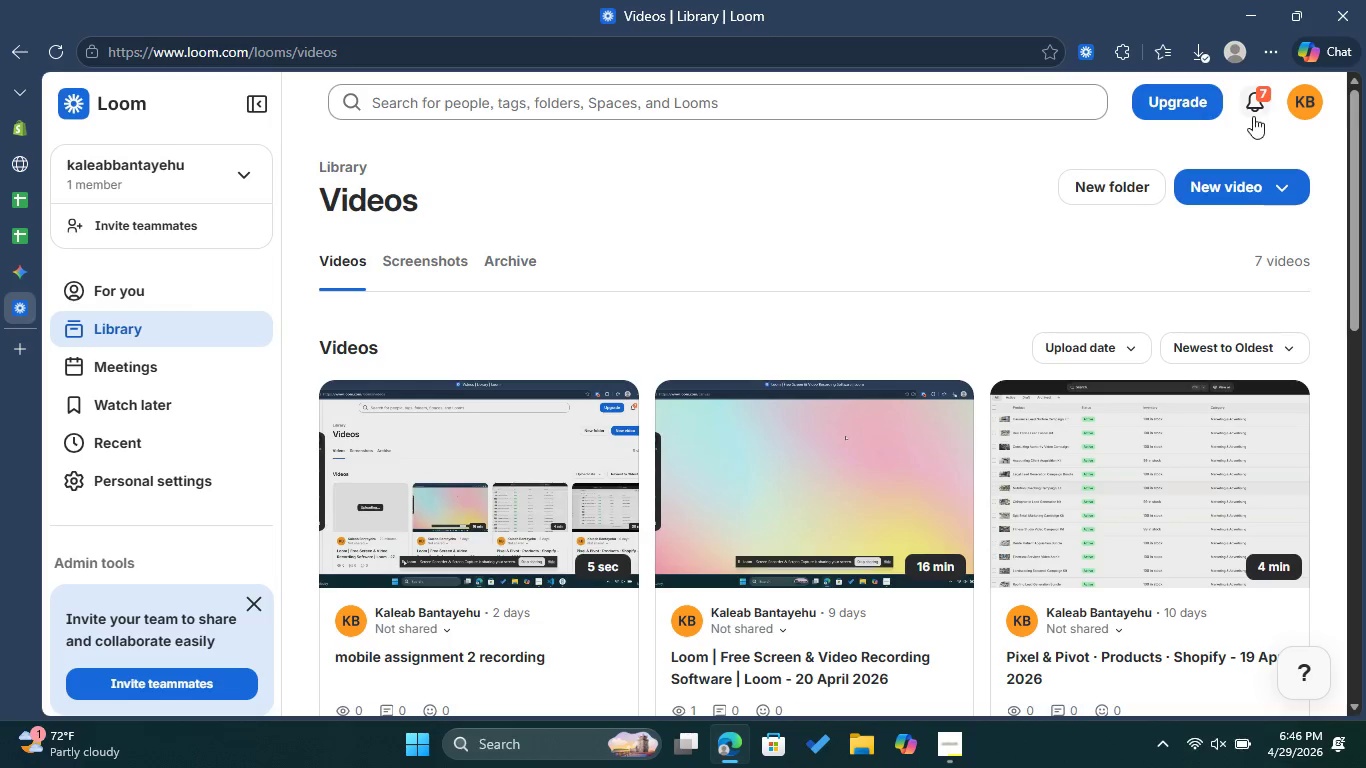 
left_click([1261, 108])
 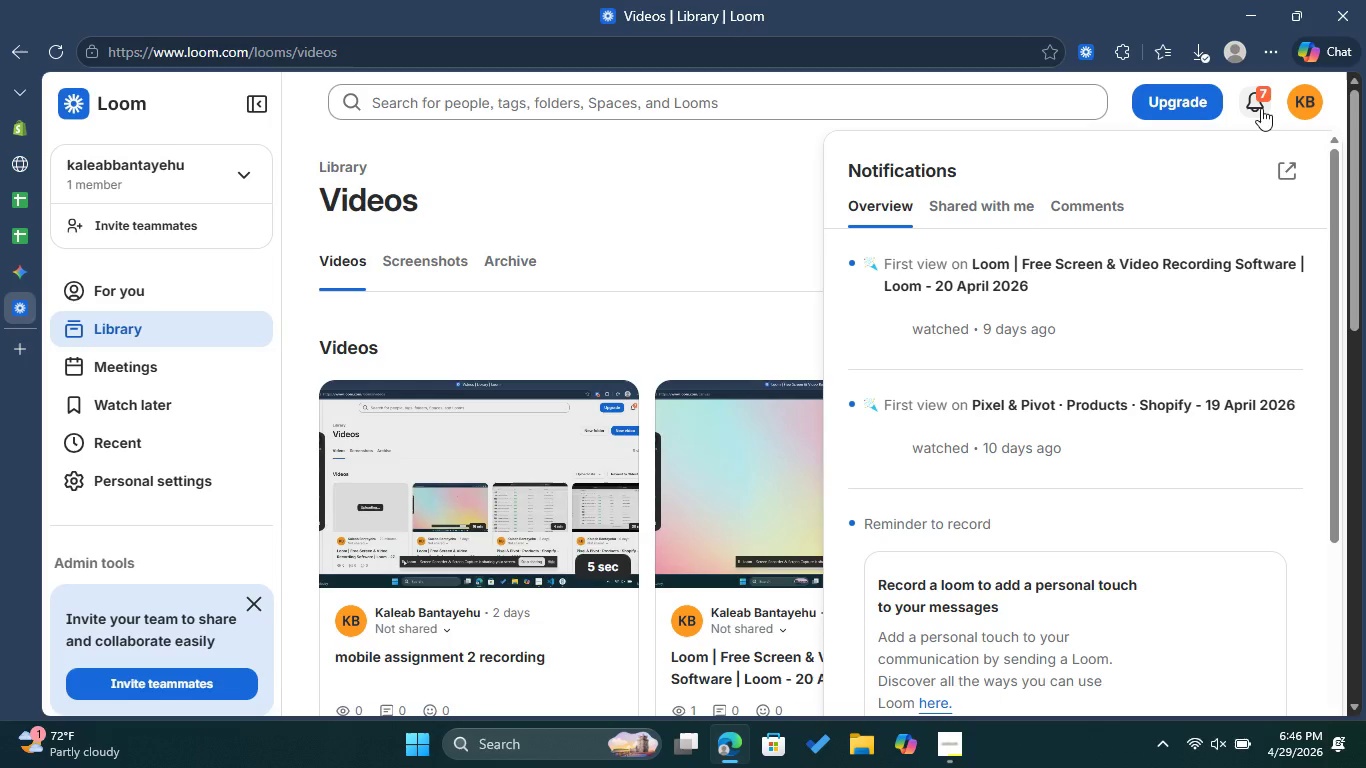 
scroll: coordinate [1257, 314], scroll_direction: down, amount: 7.0
 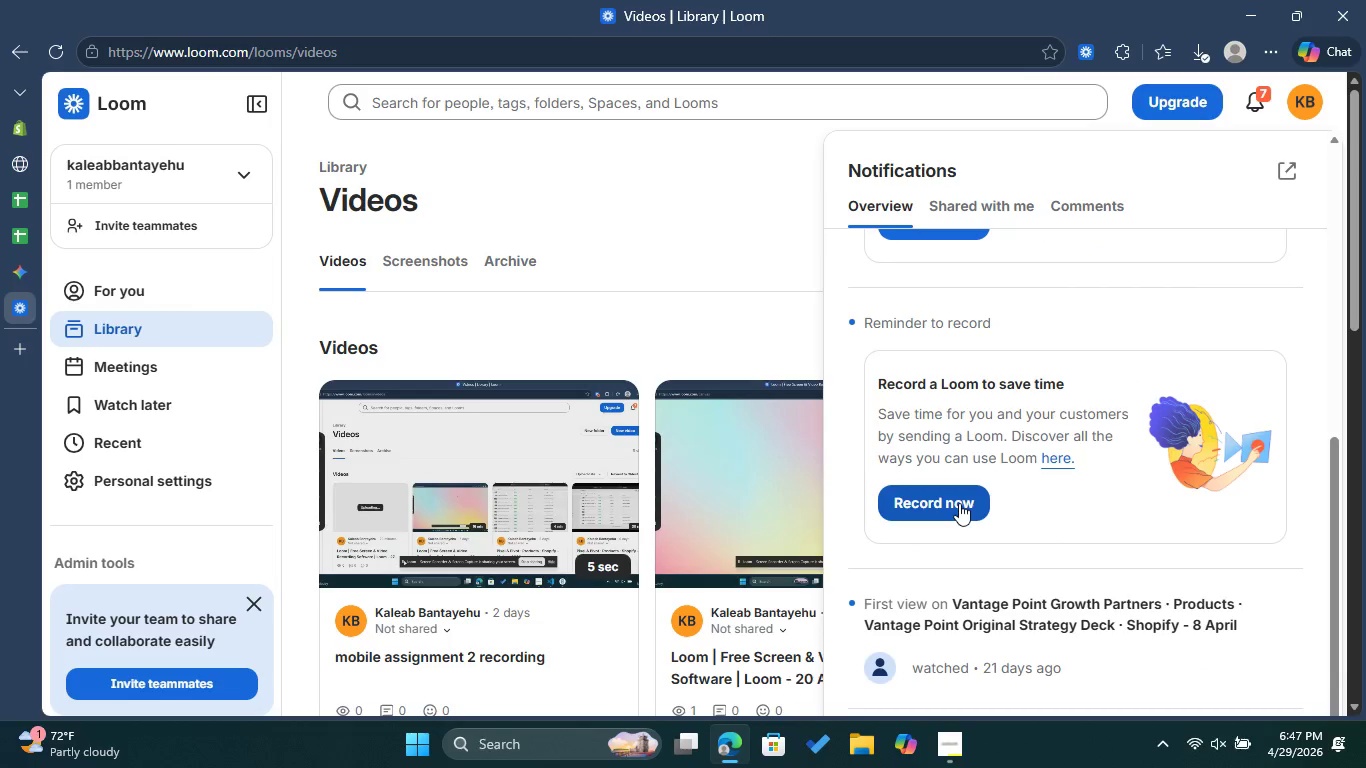 
left_click([958, 503])
 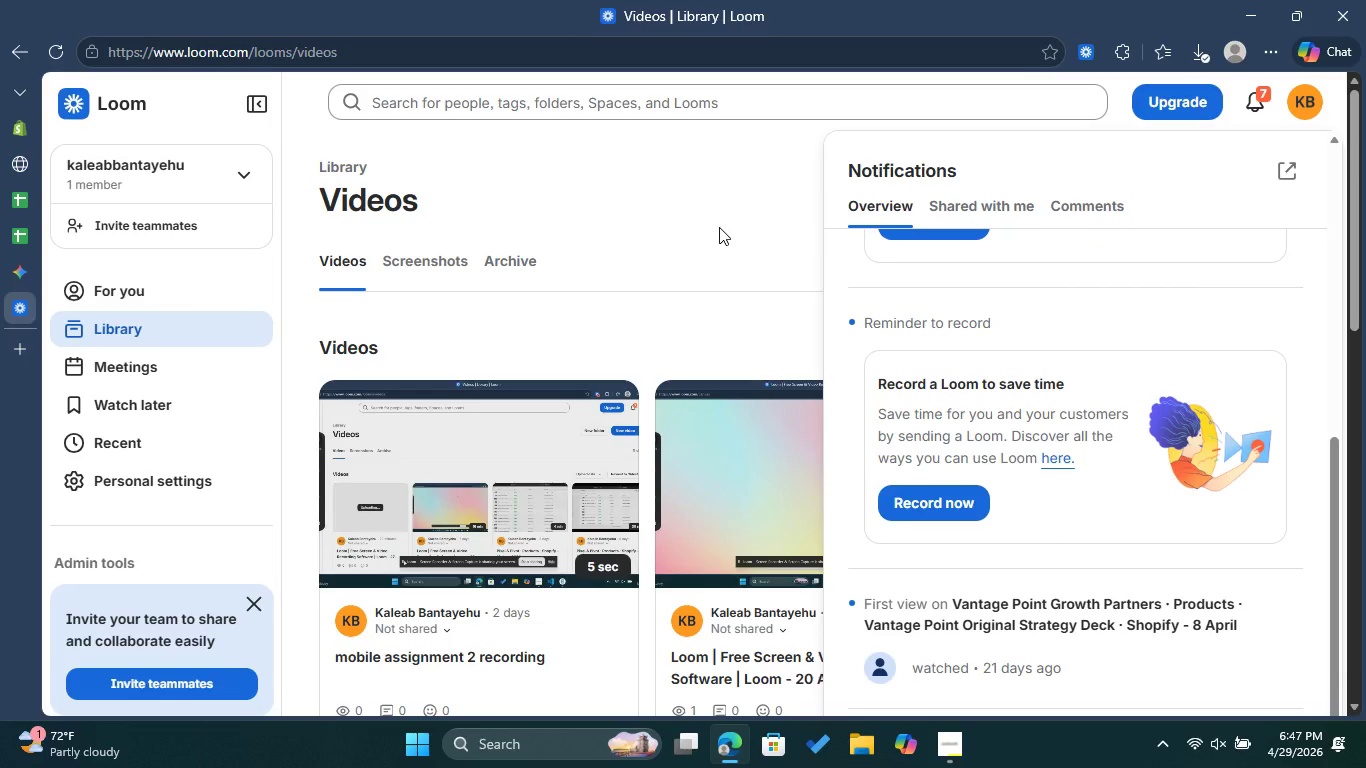 
left_click([719, 227])
 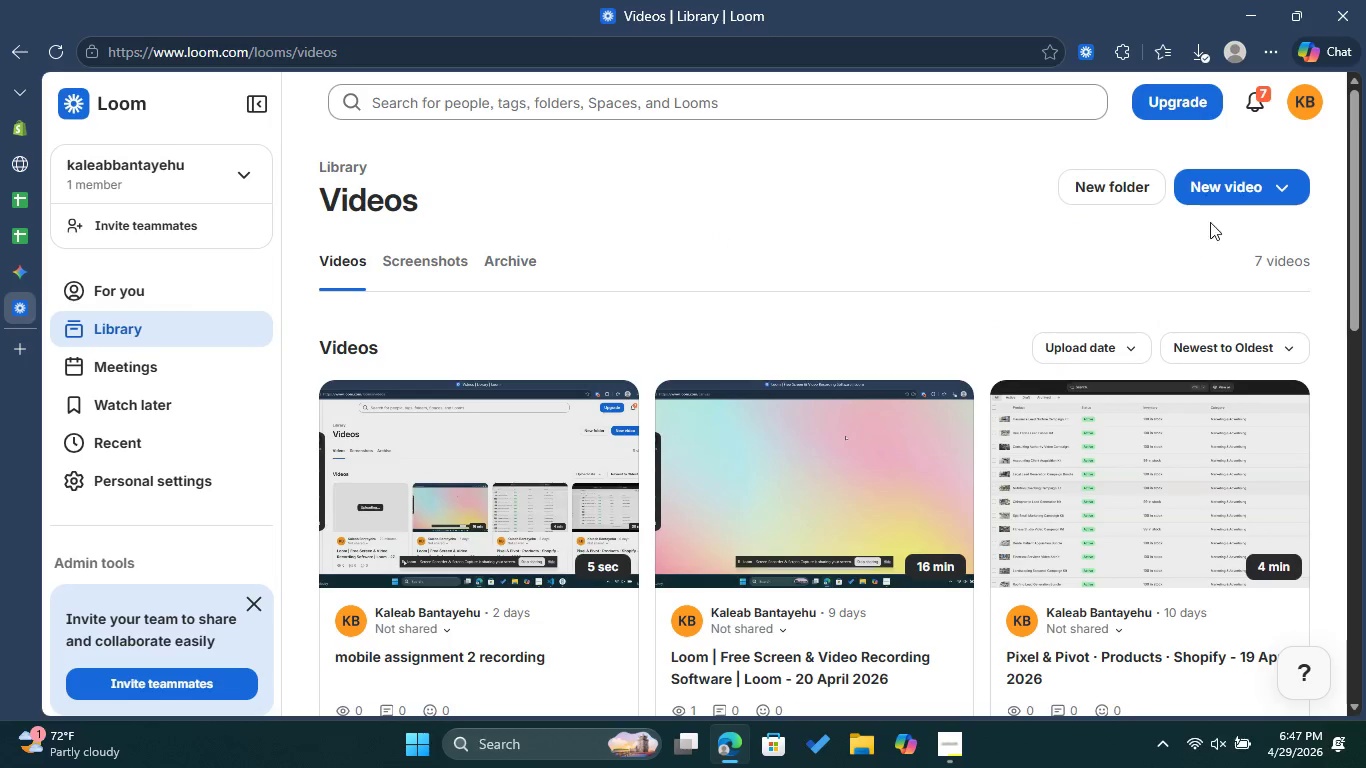 
left_click([1247, 193])
 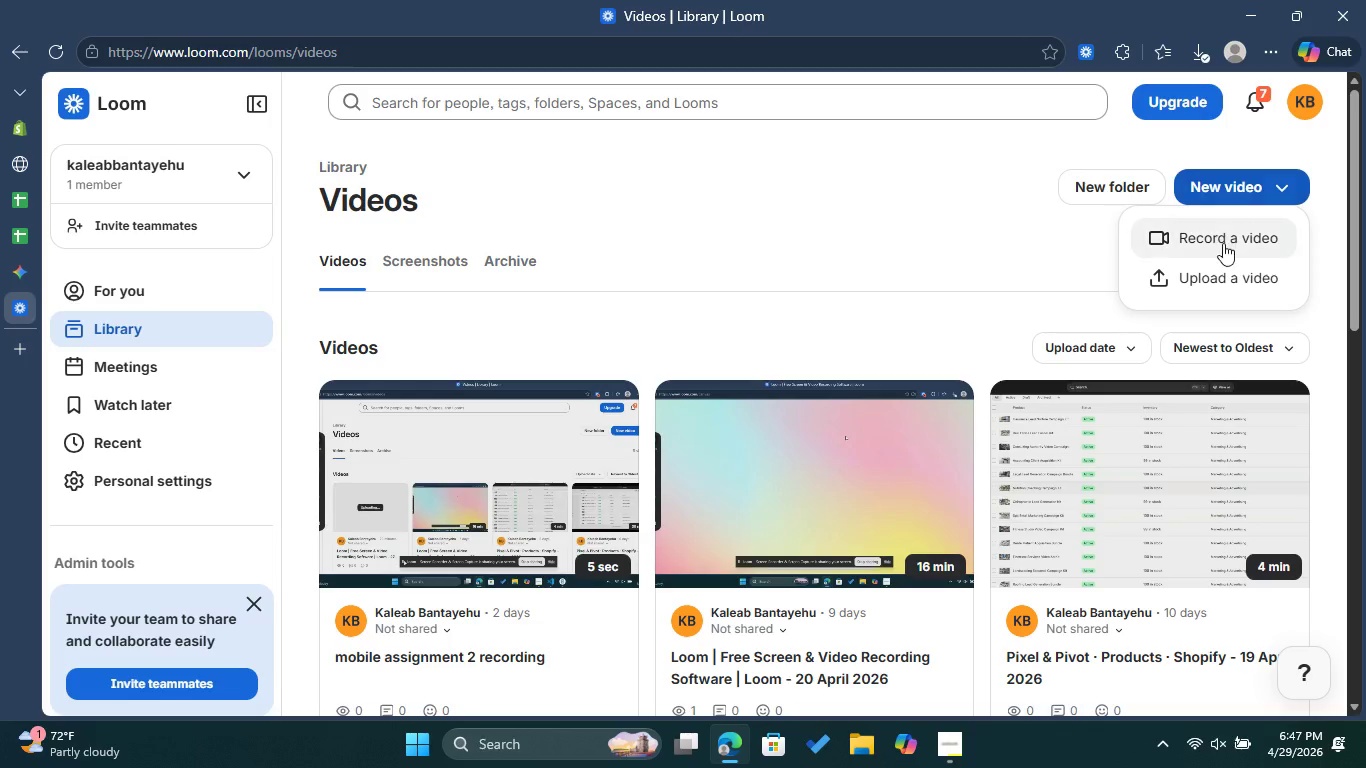 
left_click([1223, 245])
 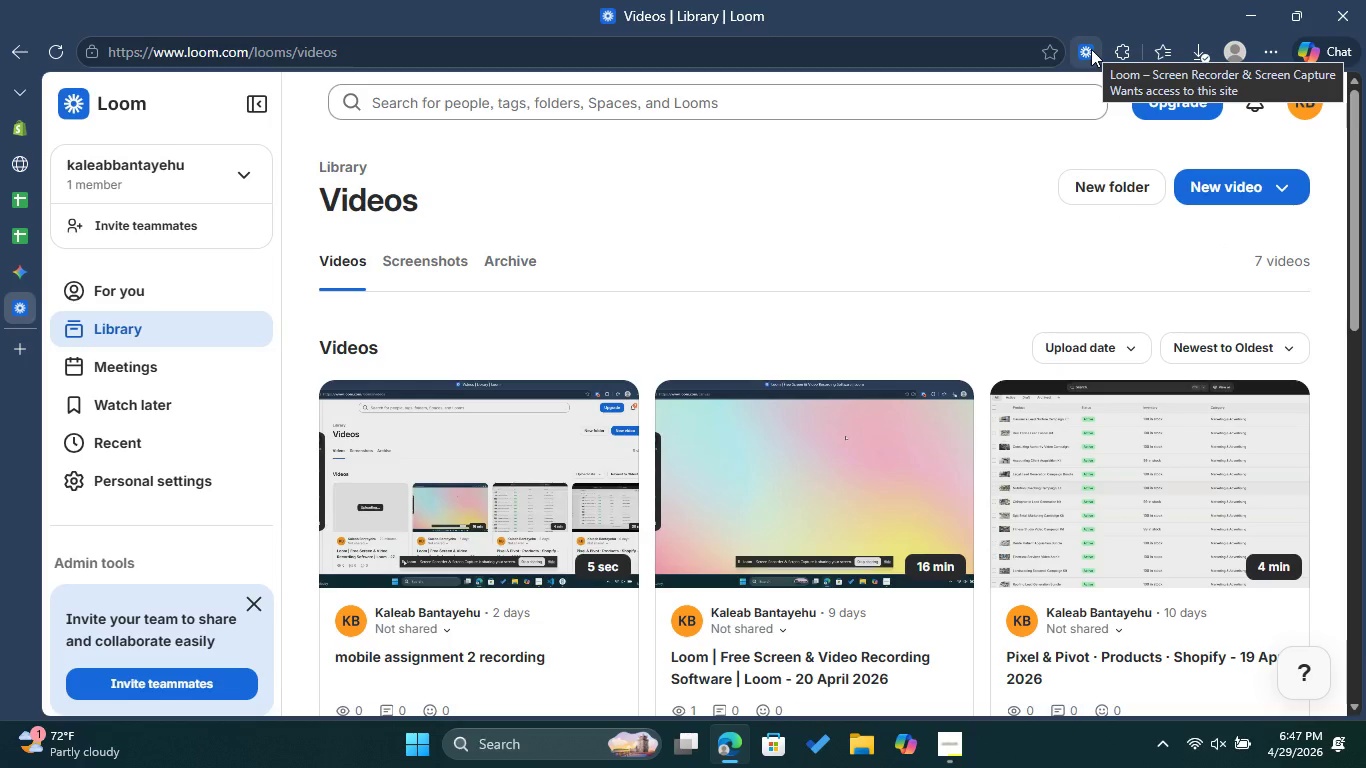 
left_click([1091, 49])
 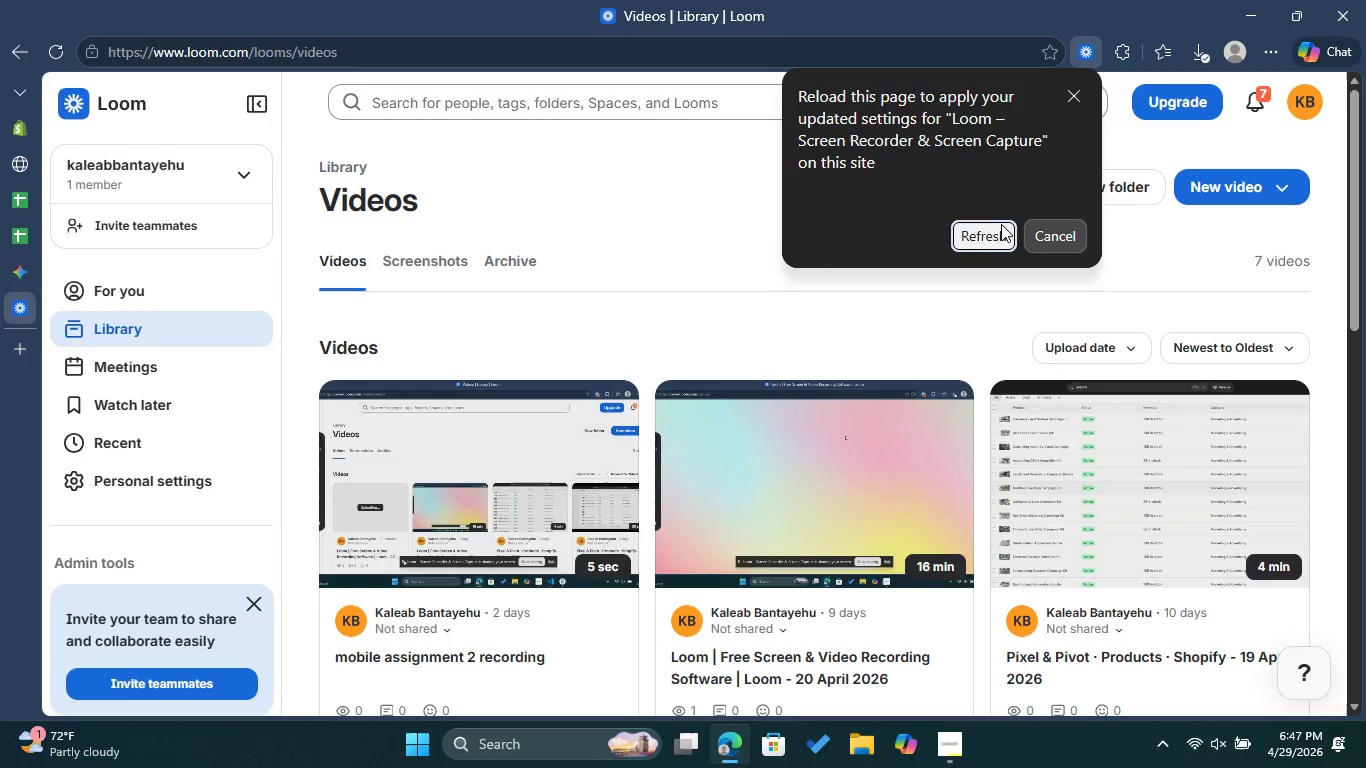 
left_click([990, 234])
 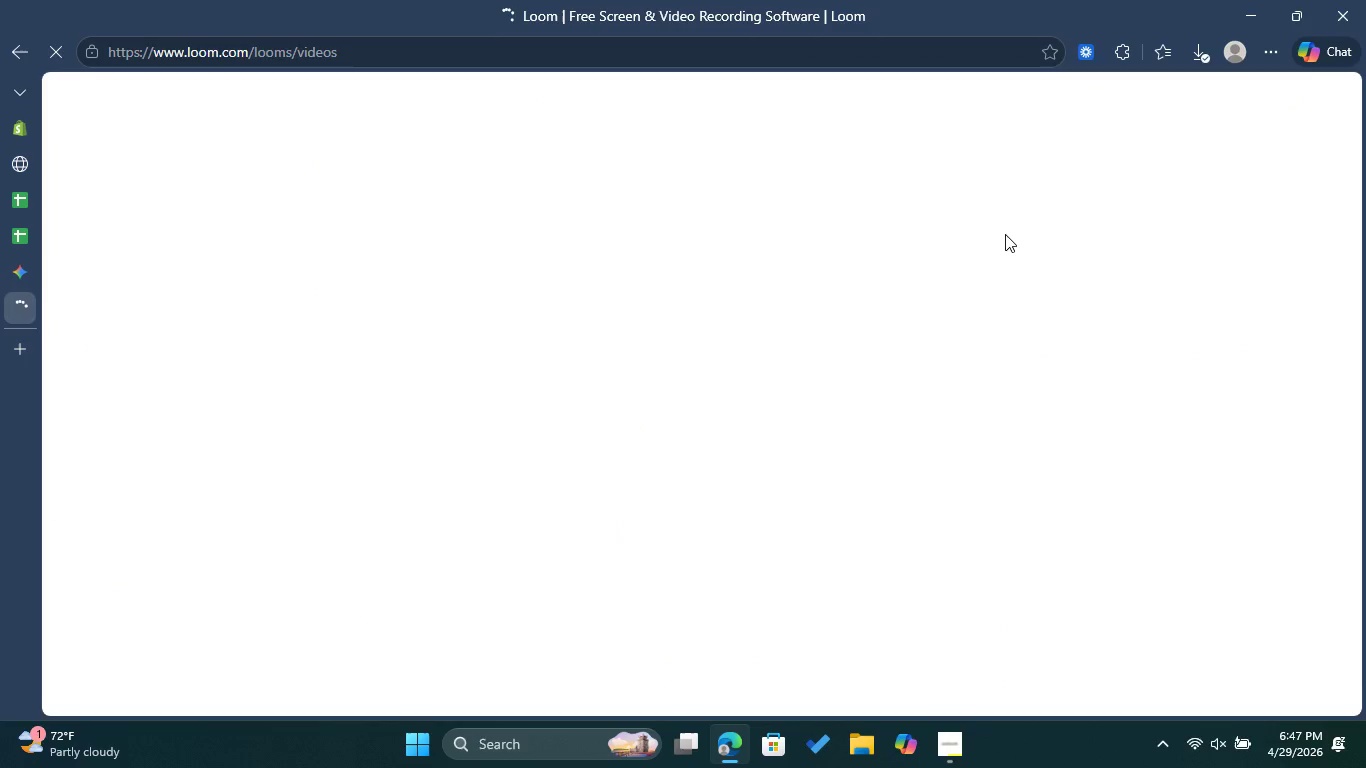 
wait(8.3)
 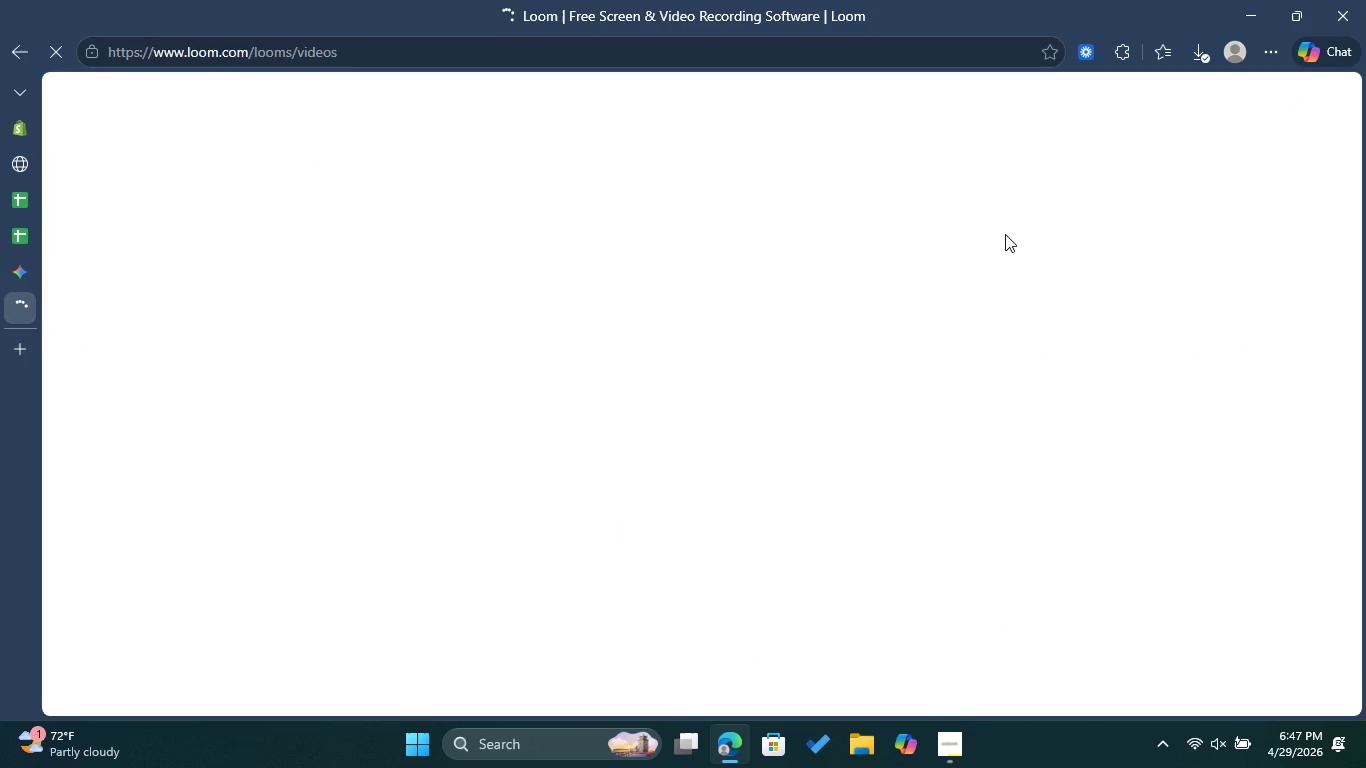 
left_click([1224, 190])
 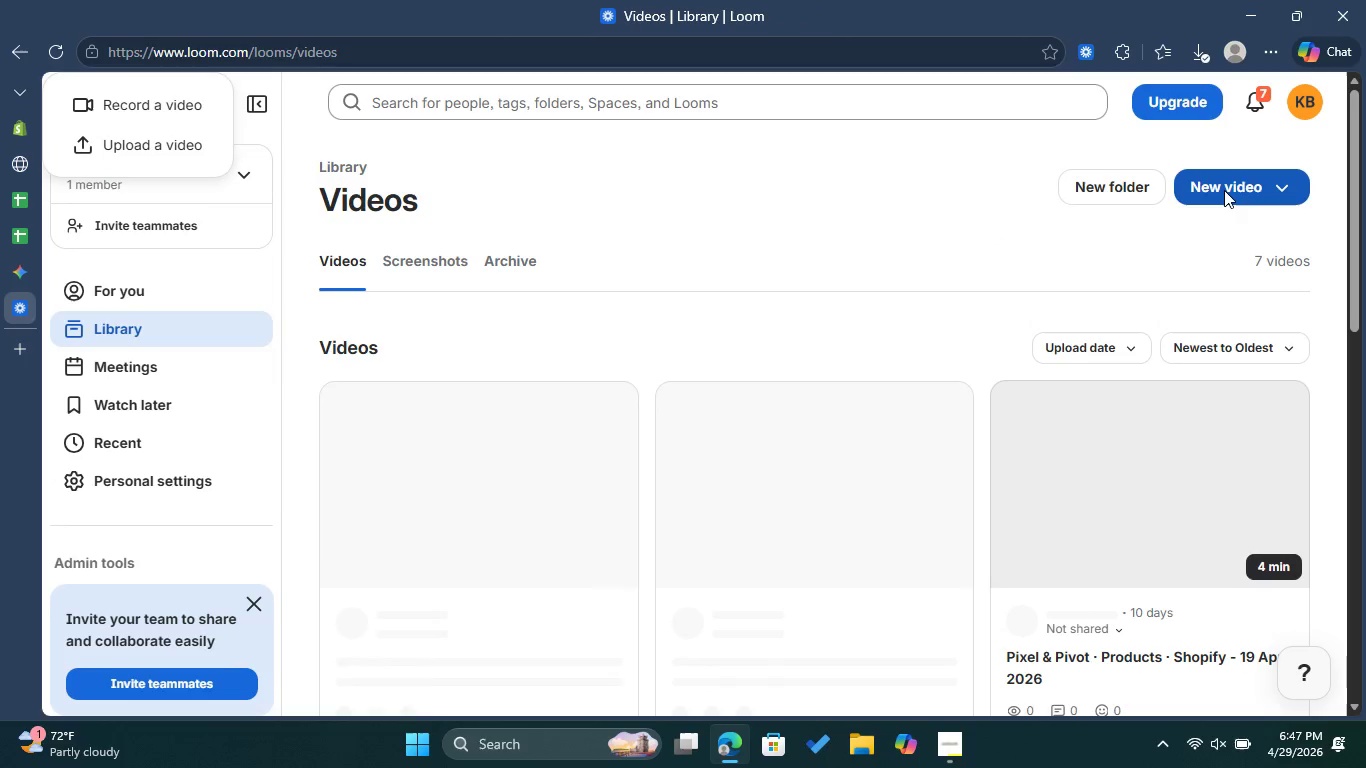 
left_click([1224, 190])
 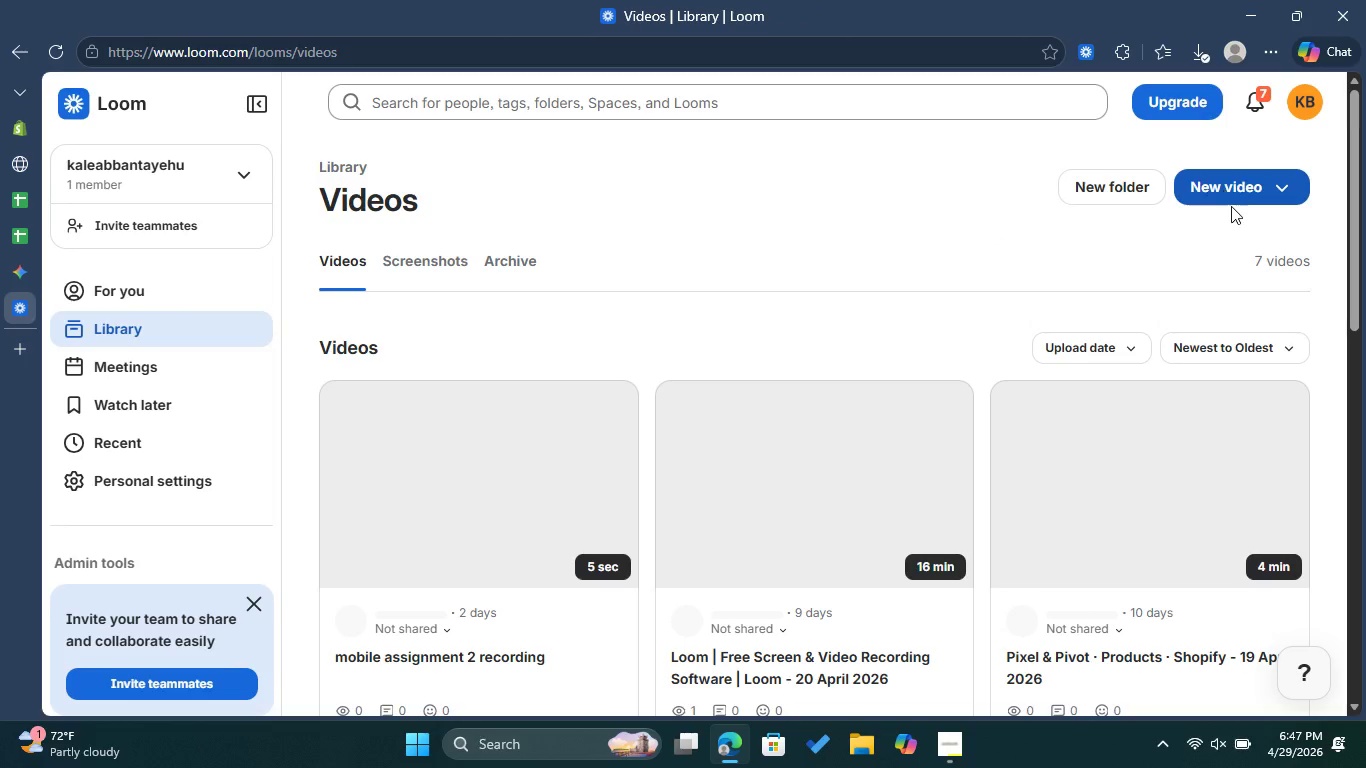 
left_click([1233, 201])
 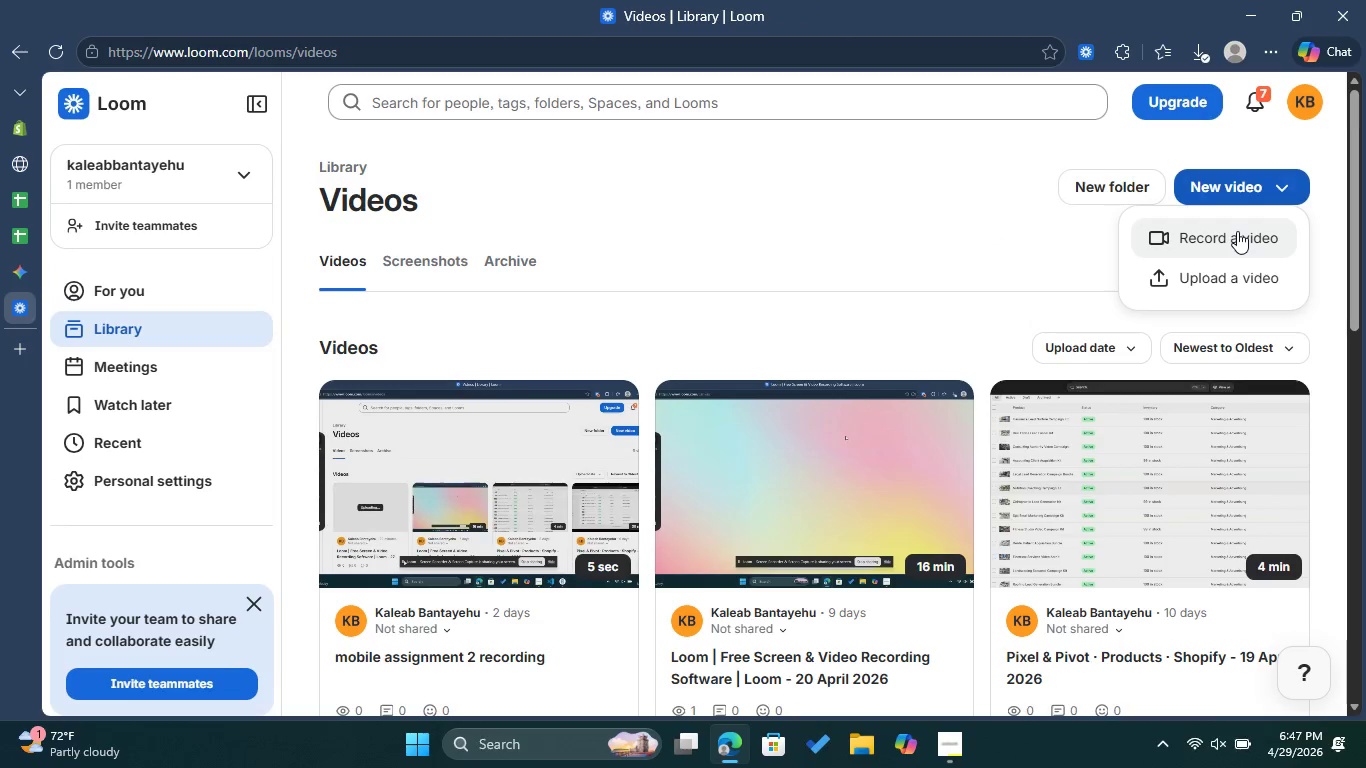 
left_click([1237, 231])
 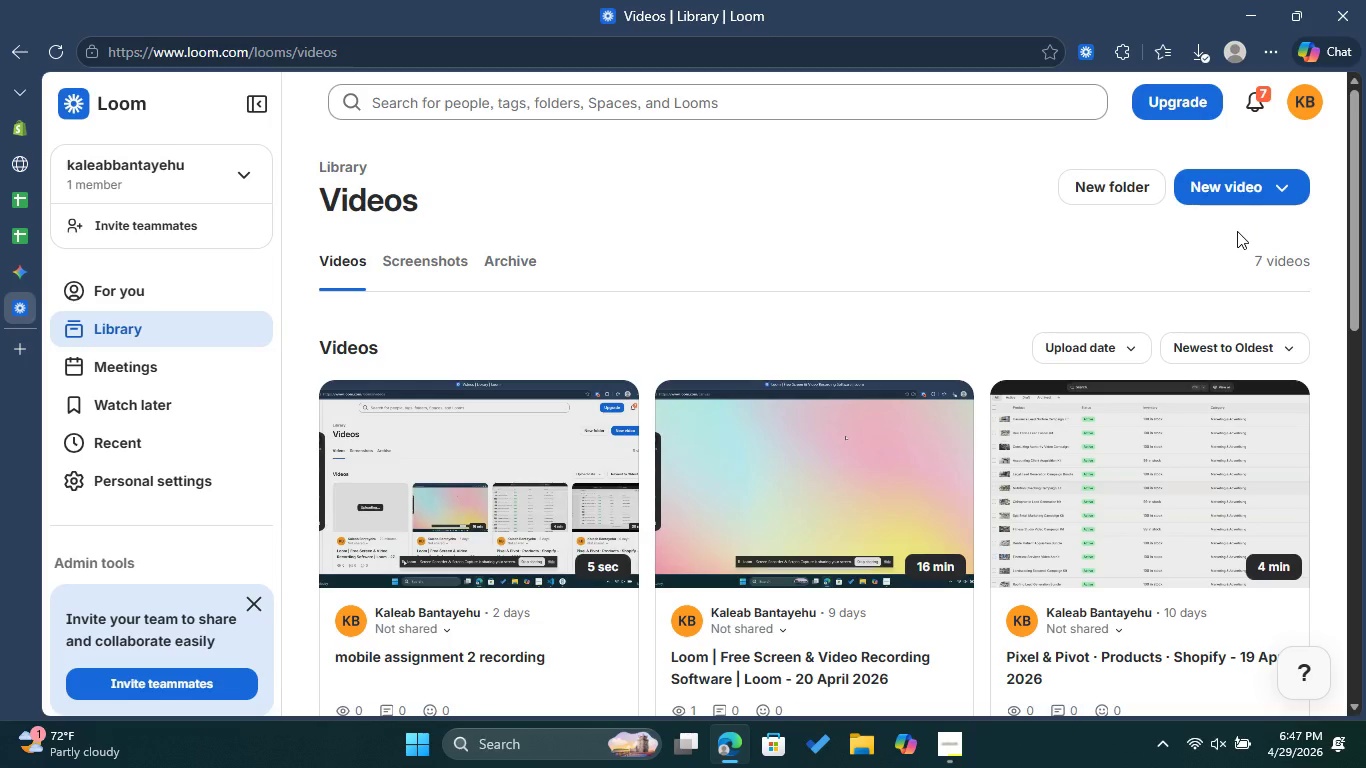 
wait(19.86)
 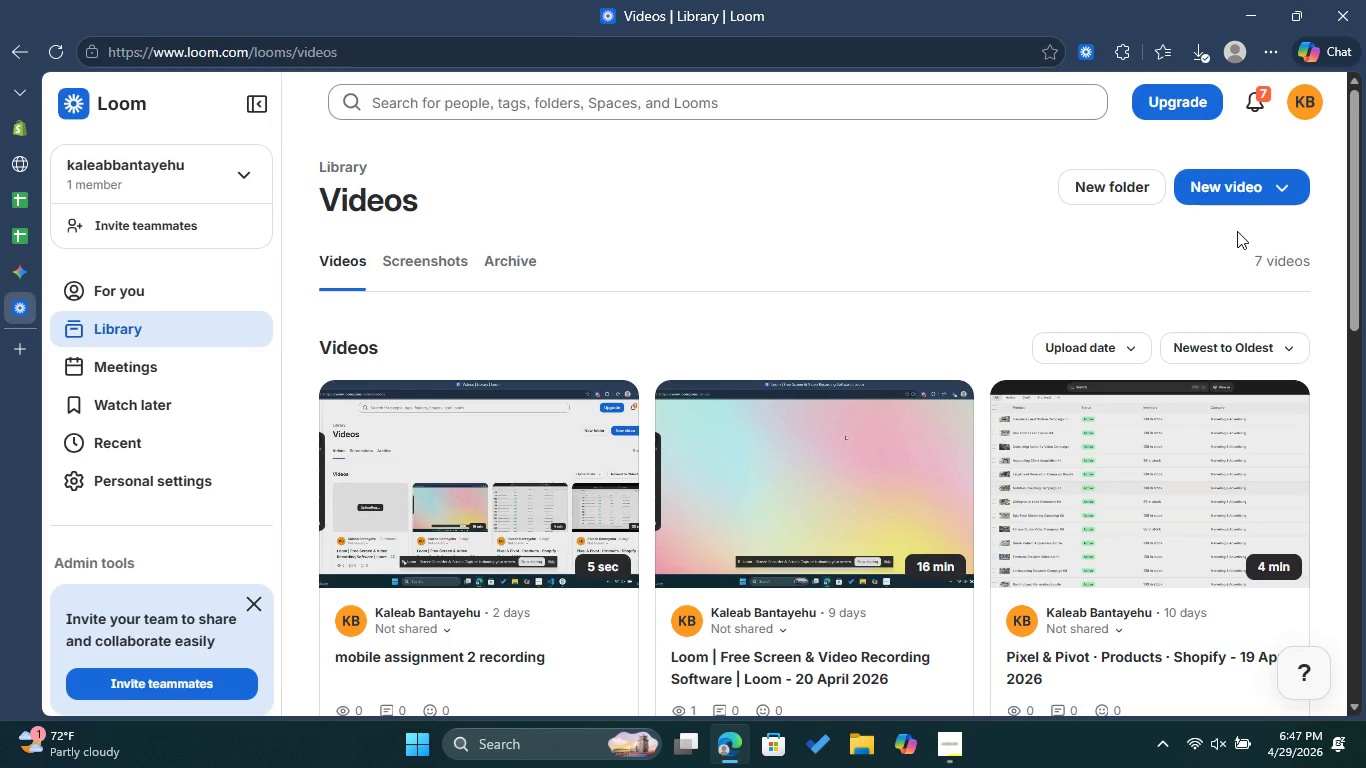 
left_click([913, 255])
 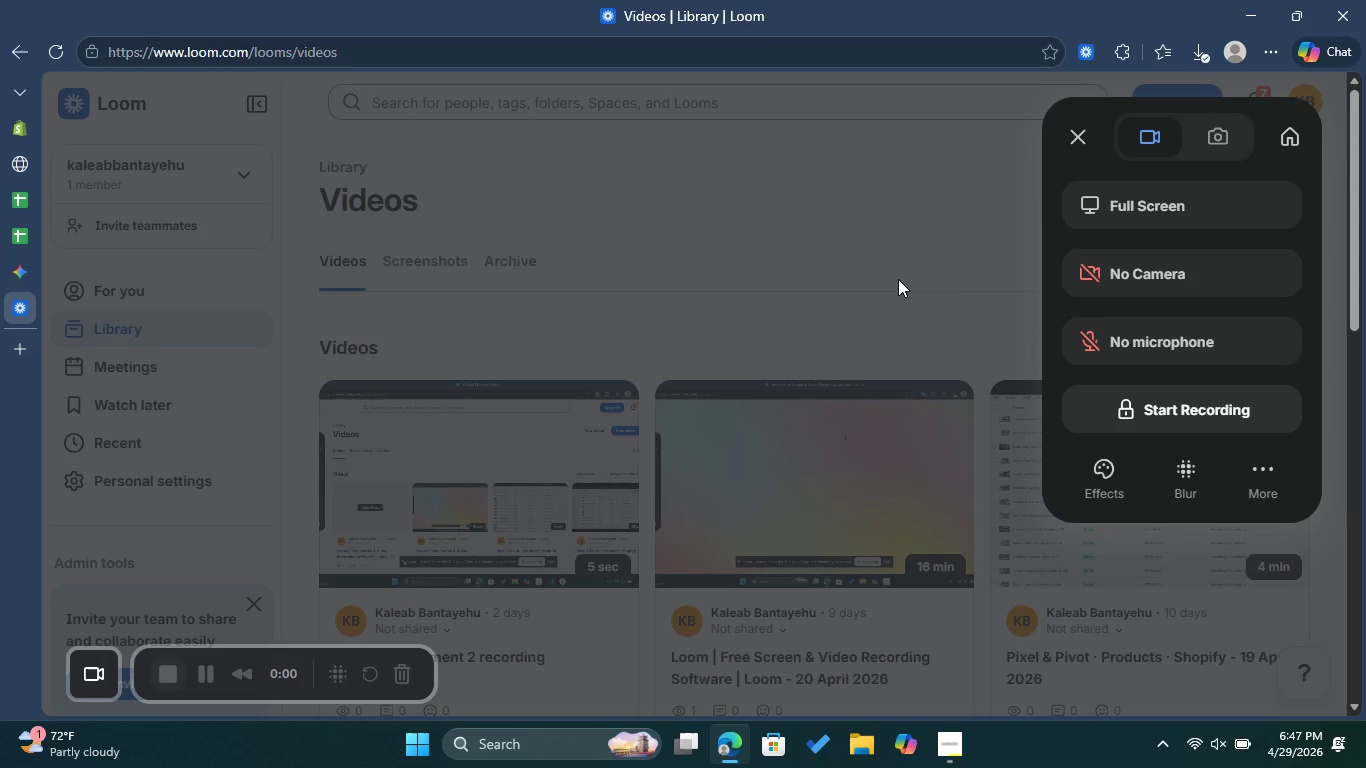 
mouse_move([1134, 410])
 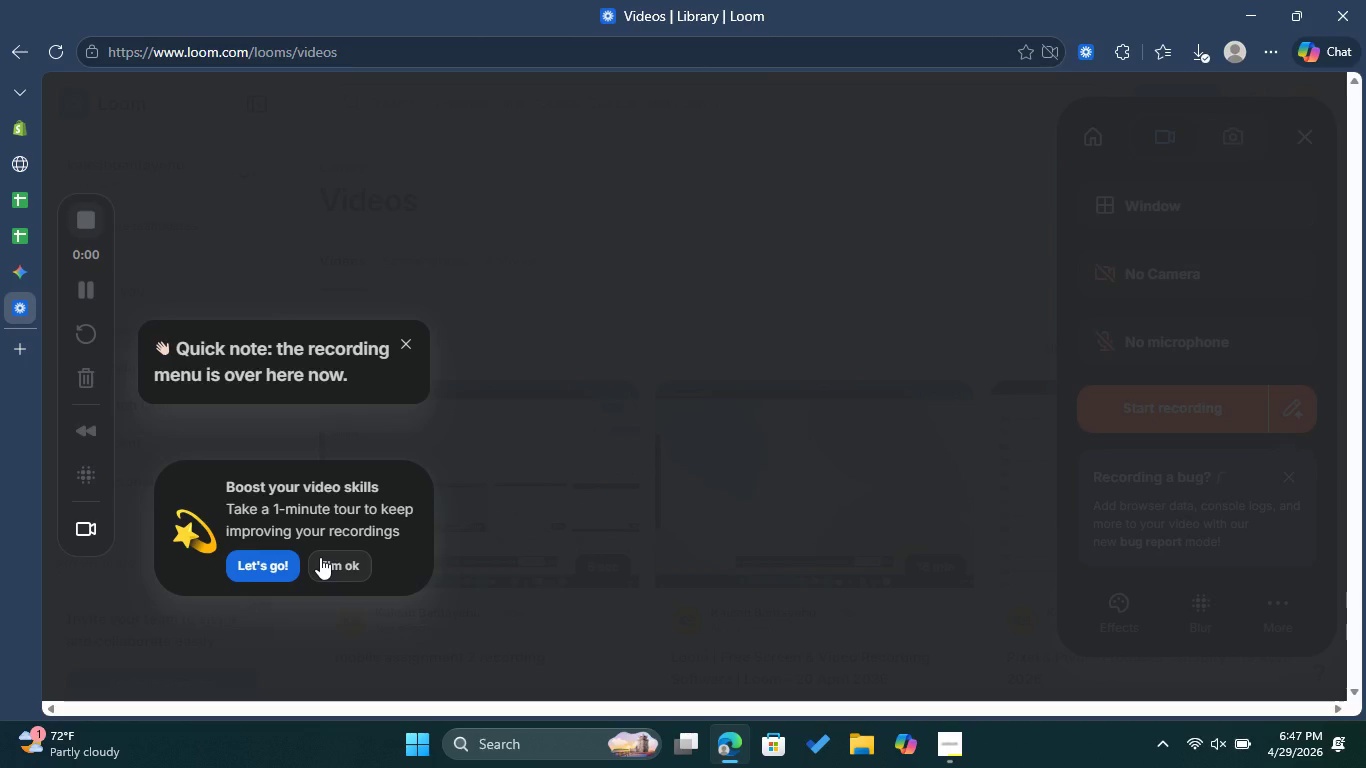 
wait(6.13)
 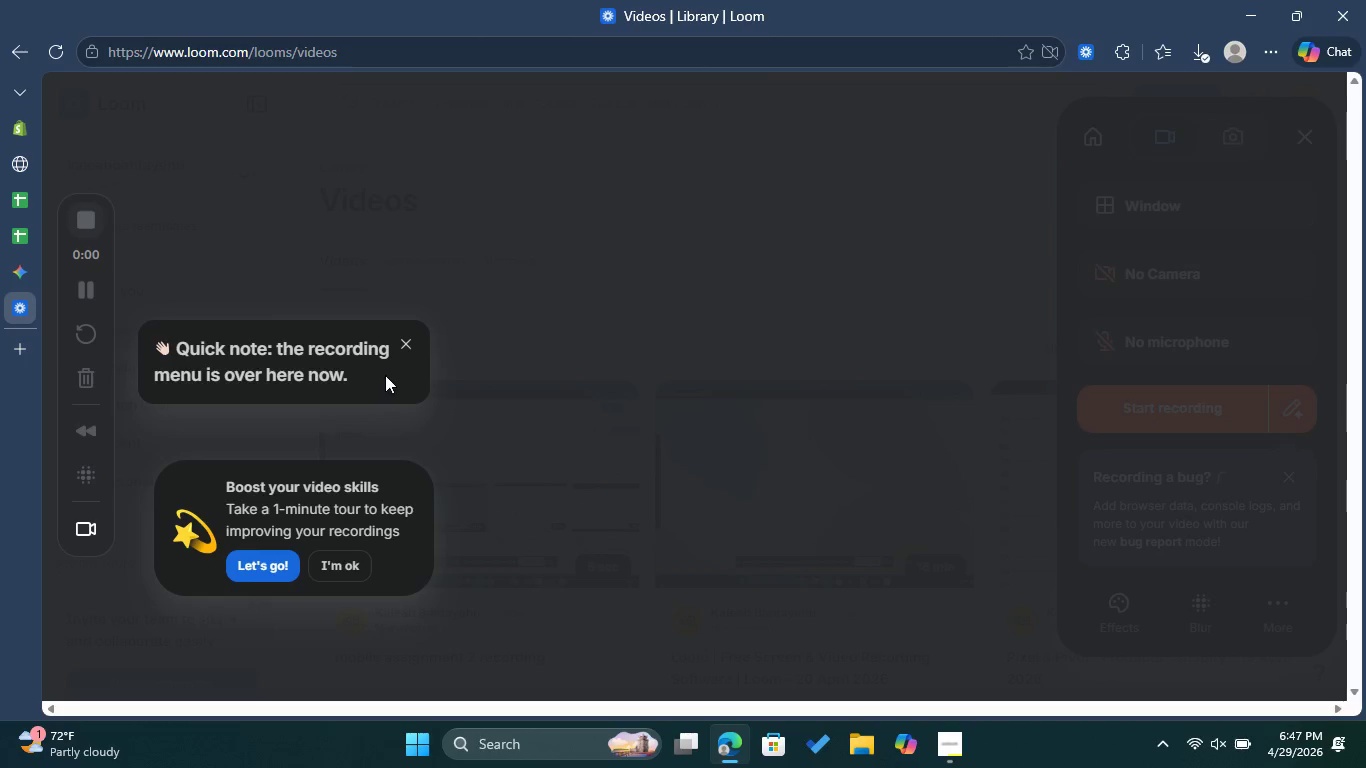 
left_click([322, 557])